 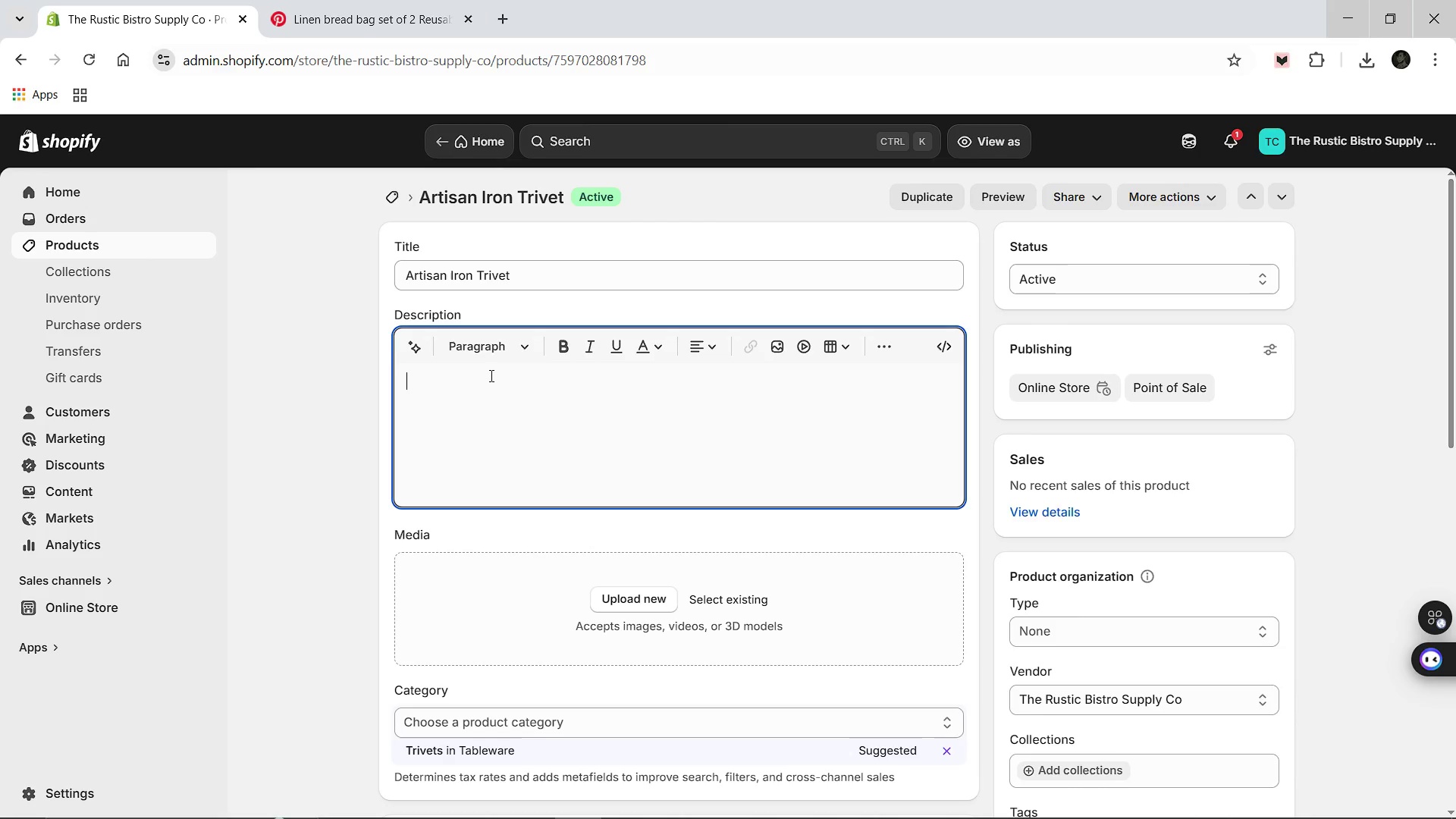 
type(Protect your surface with a piece of functional art. Hand-hammered by skilled blacksmiths, this iron trivet features an intricate weave pattern that complements both contemporary and rustic aesthetics.)
 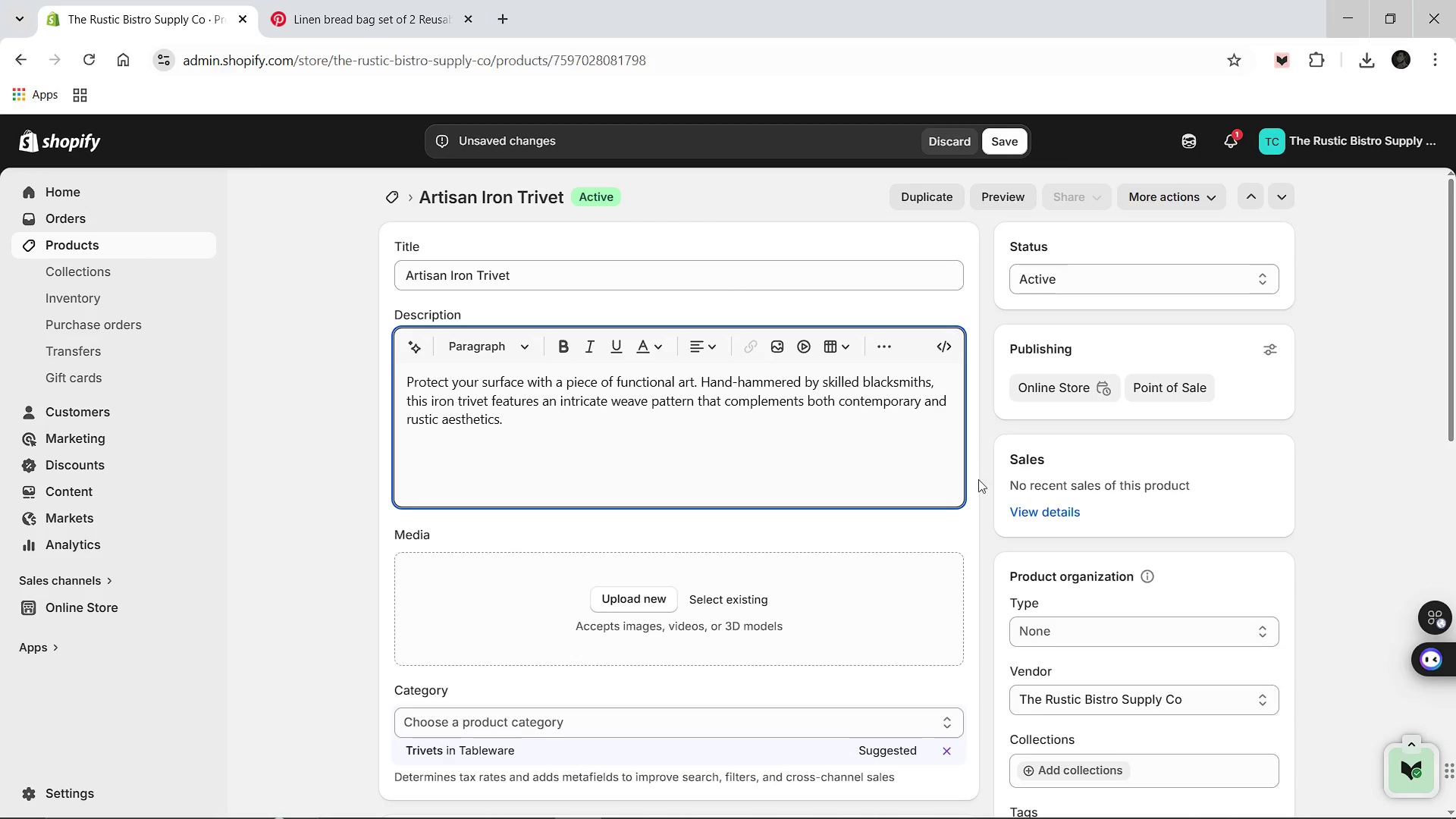 
wait(6.61)
 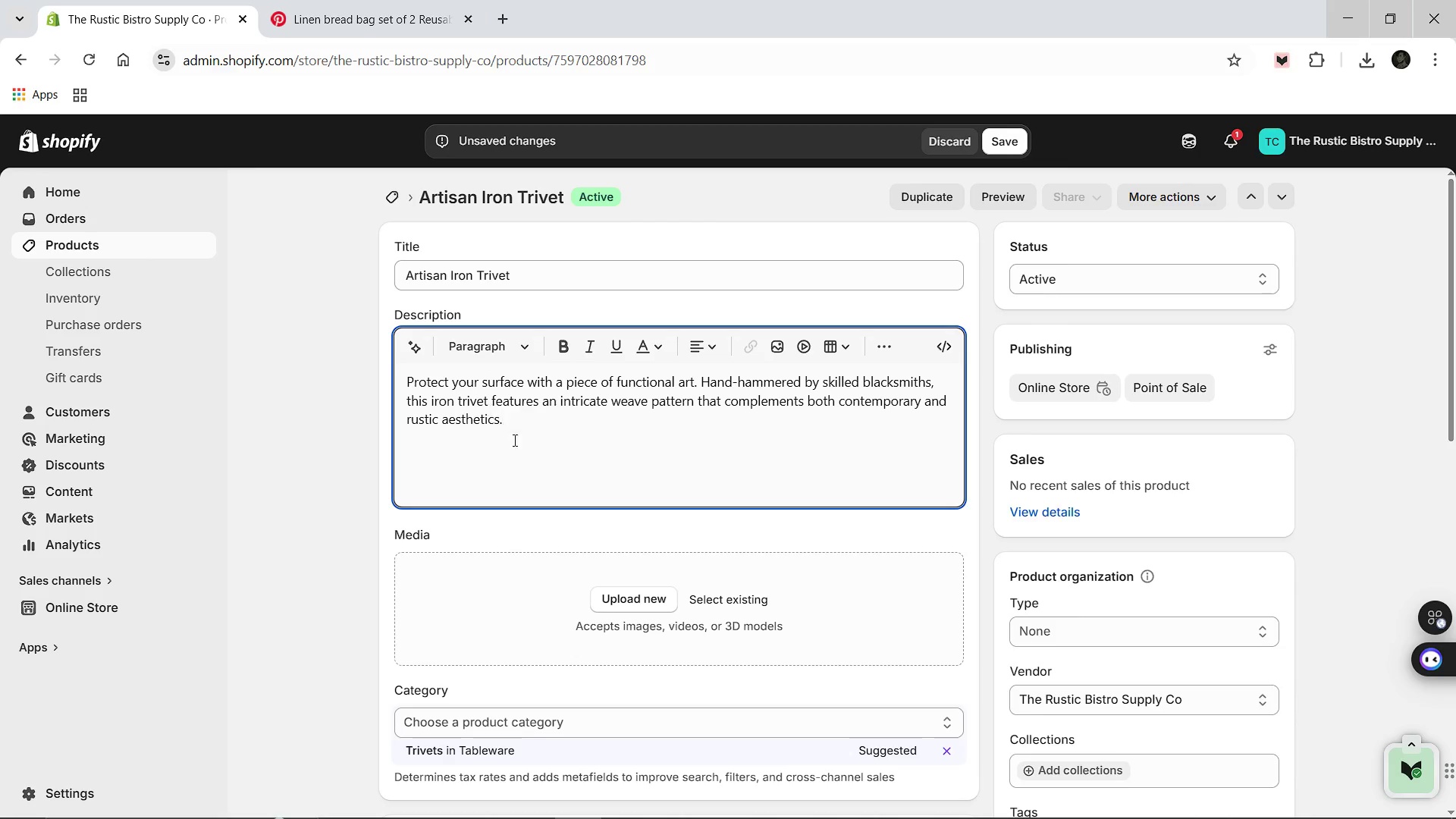 
scroll: coordinate [760, 423], scroll_direction: down, amount: 2.0
 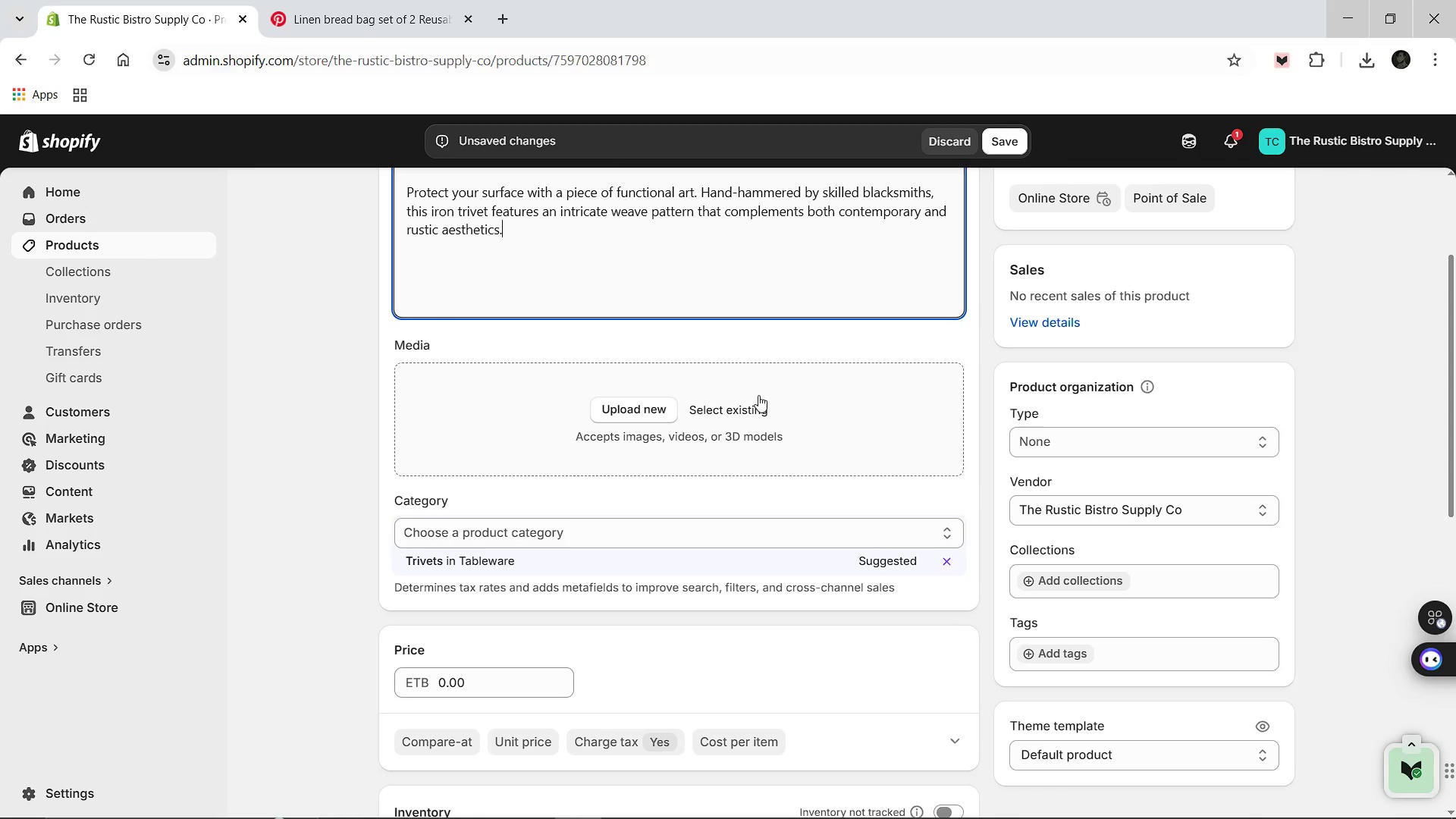 
scroll: coordinate [758, 395], scroll_direction: up, amount: 2.0
 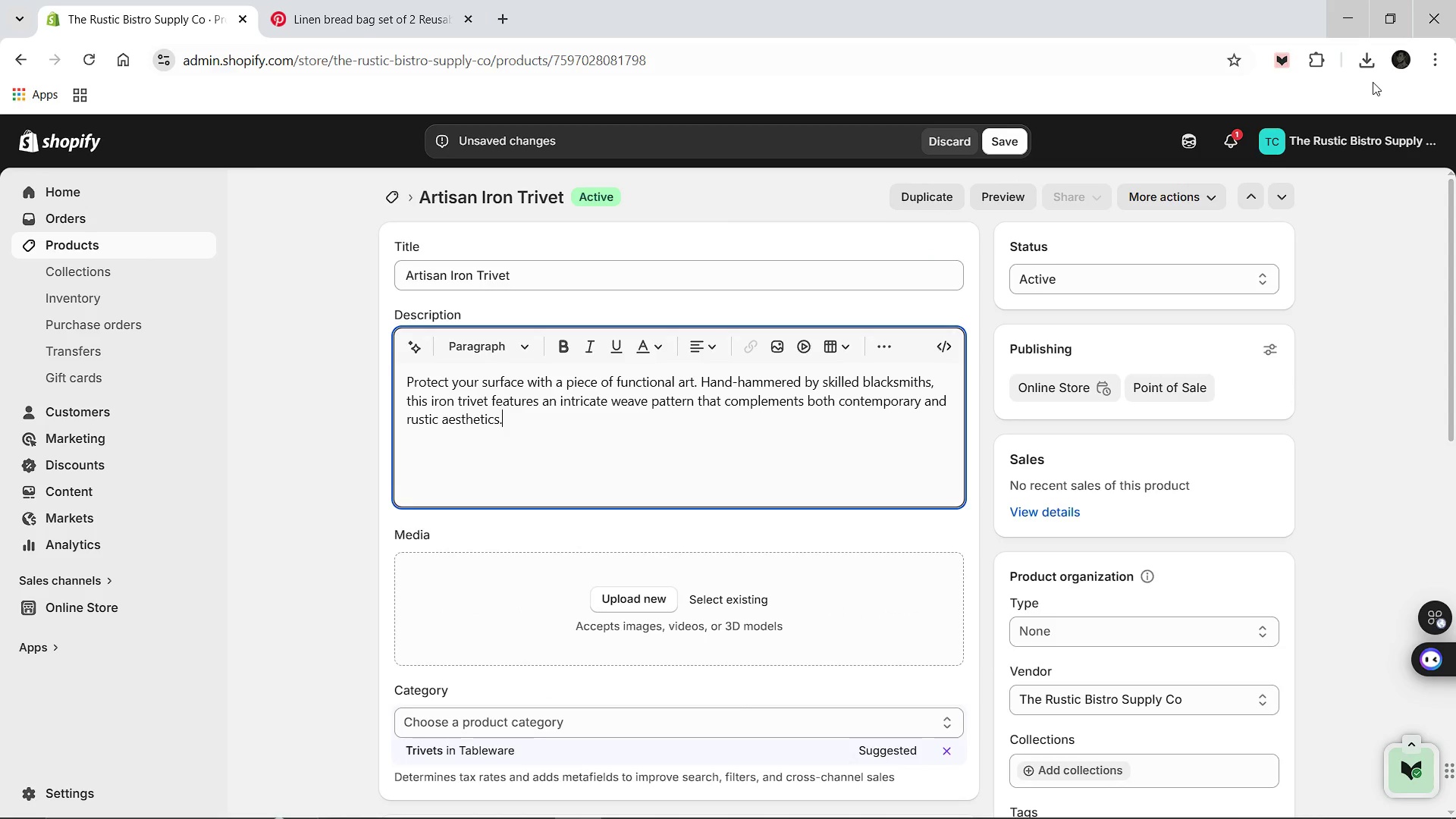 
left_click([1369, 71])
 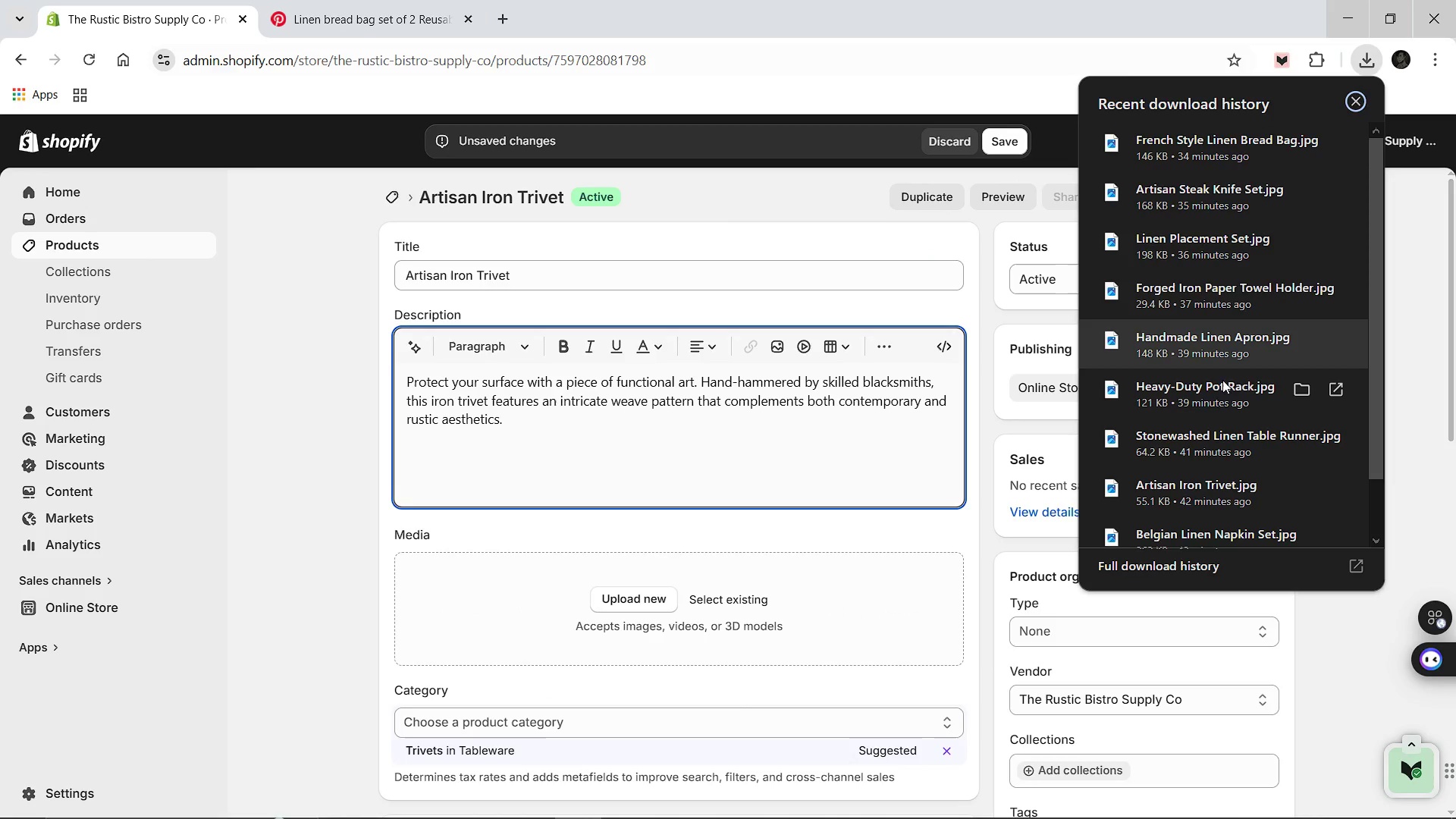 
scroll: coordinate [1208, 387], scroll_direction: down, amount: 1.0
 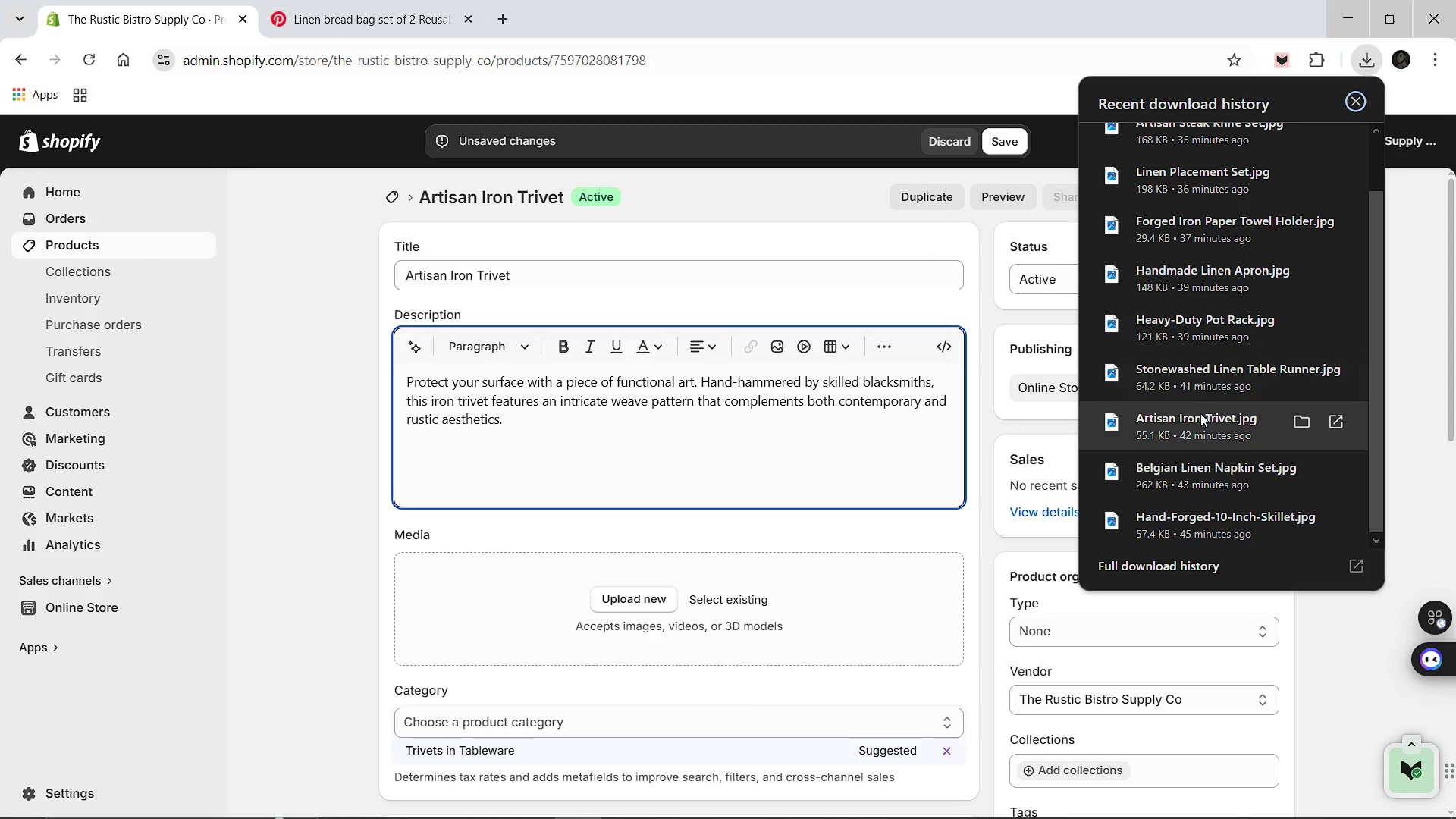 
left_click_drag(start_coordinate=[1200, 415], to_coordinate=[831, 592])
 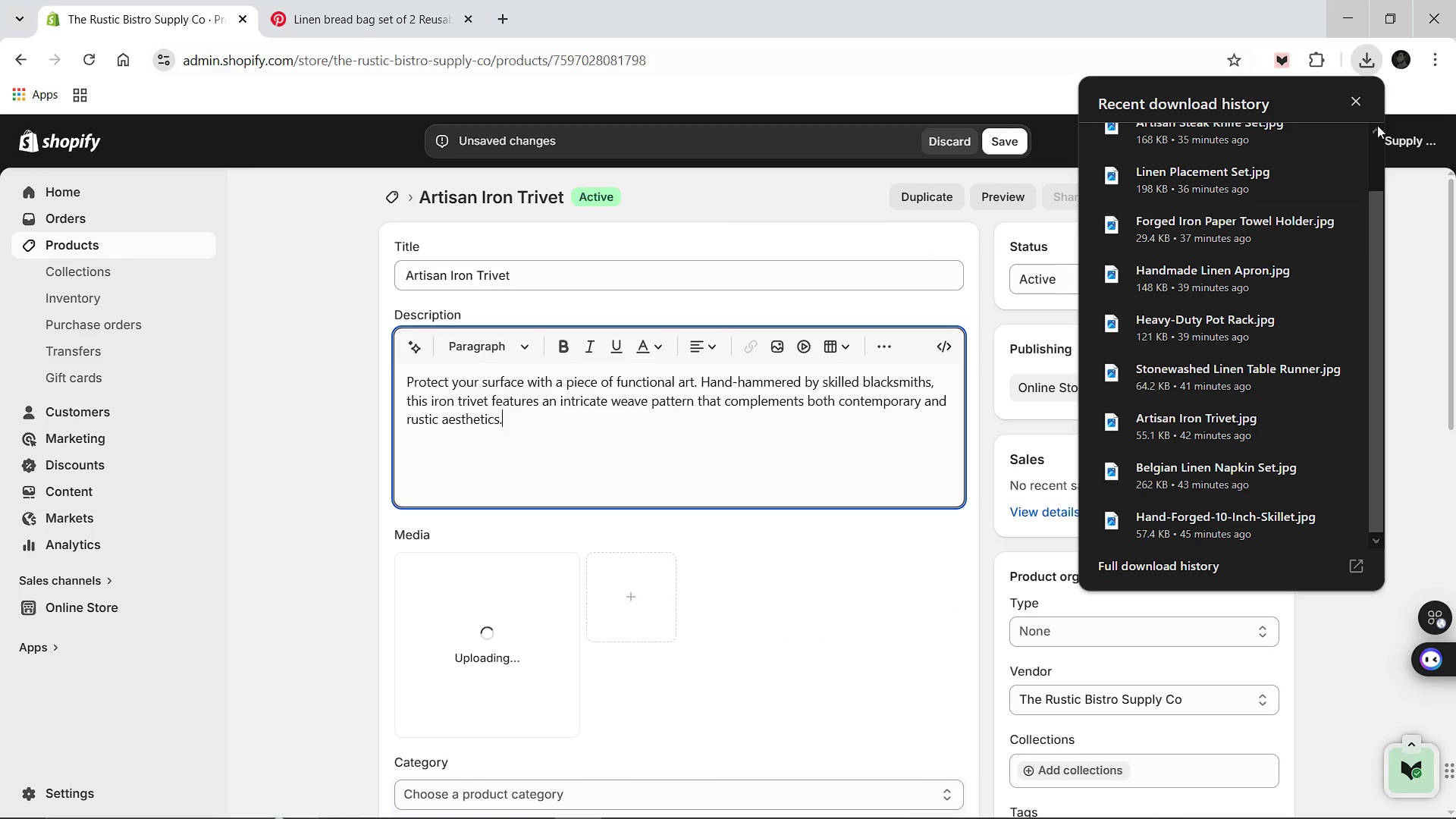 
left_click([1351, 100])
 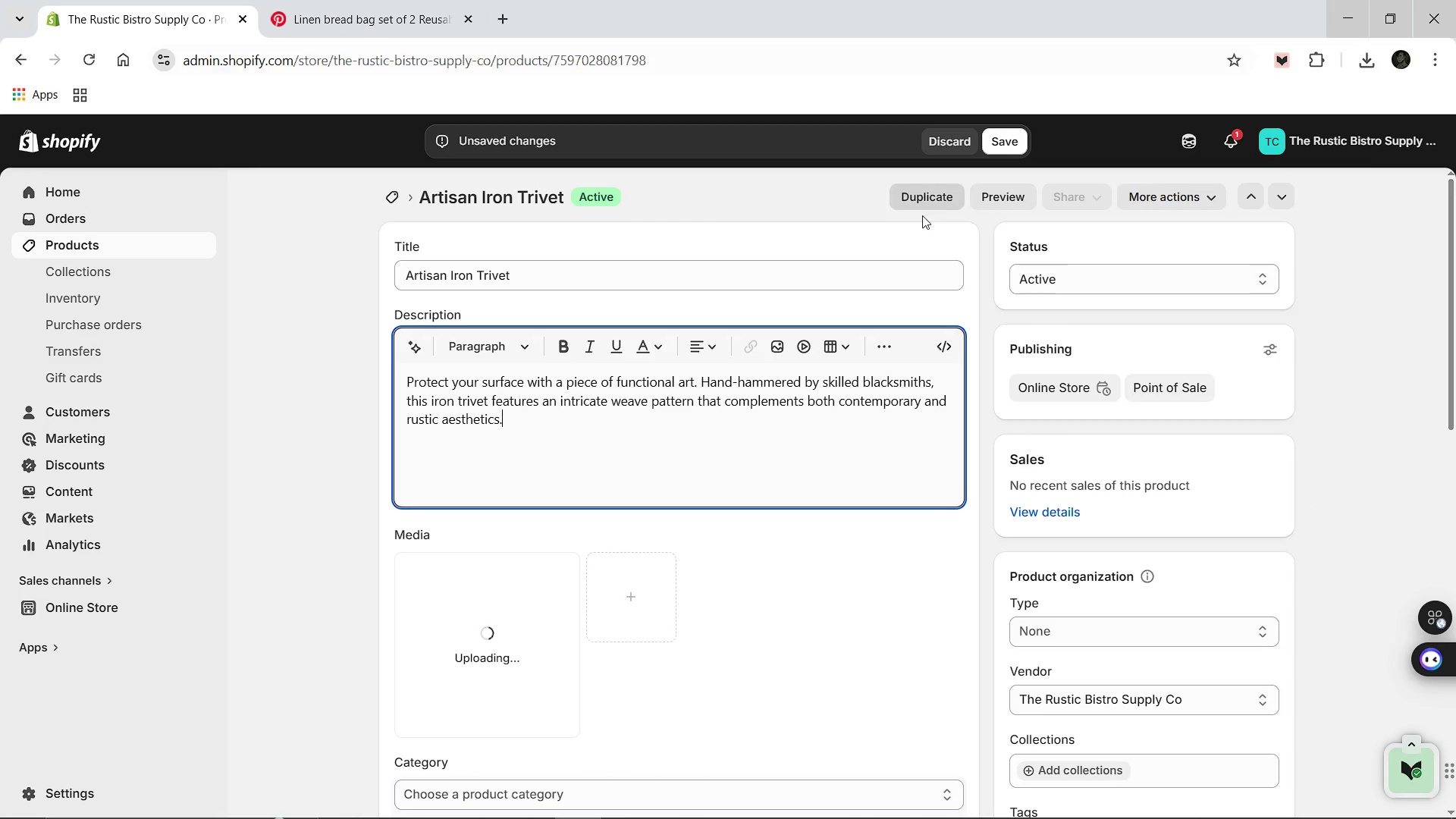 
scroll: coordinate [678, 351], scroll_direction: down, amount: 4.0
 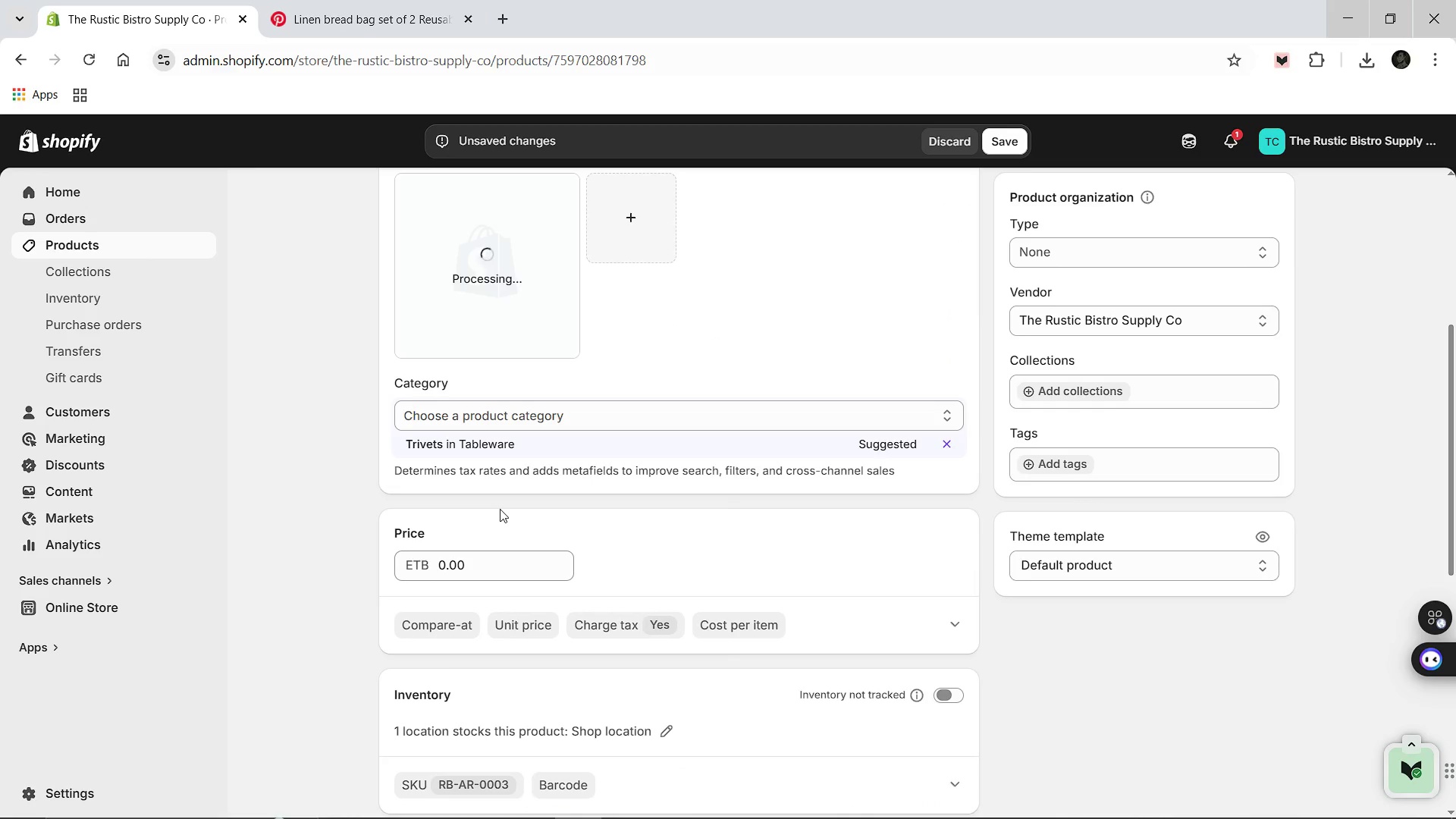 
left_click([495, 557])
 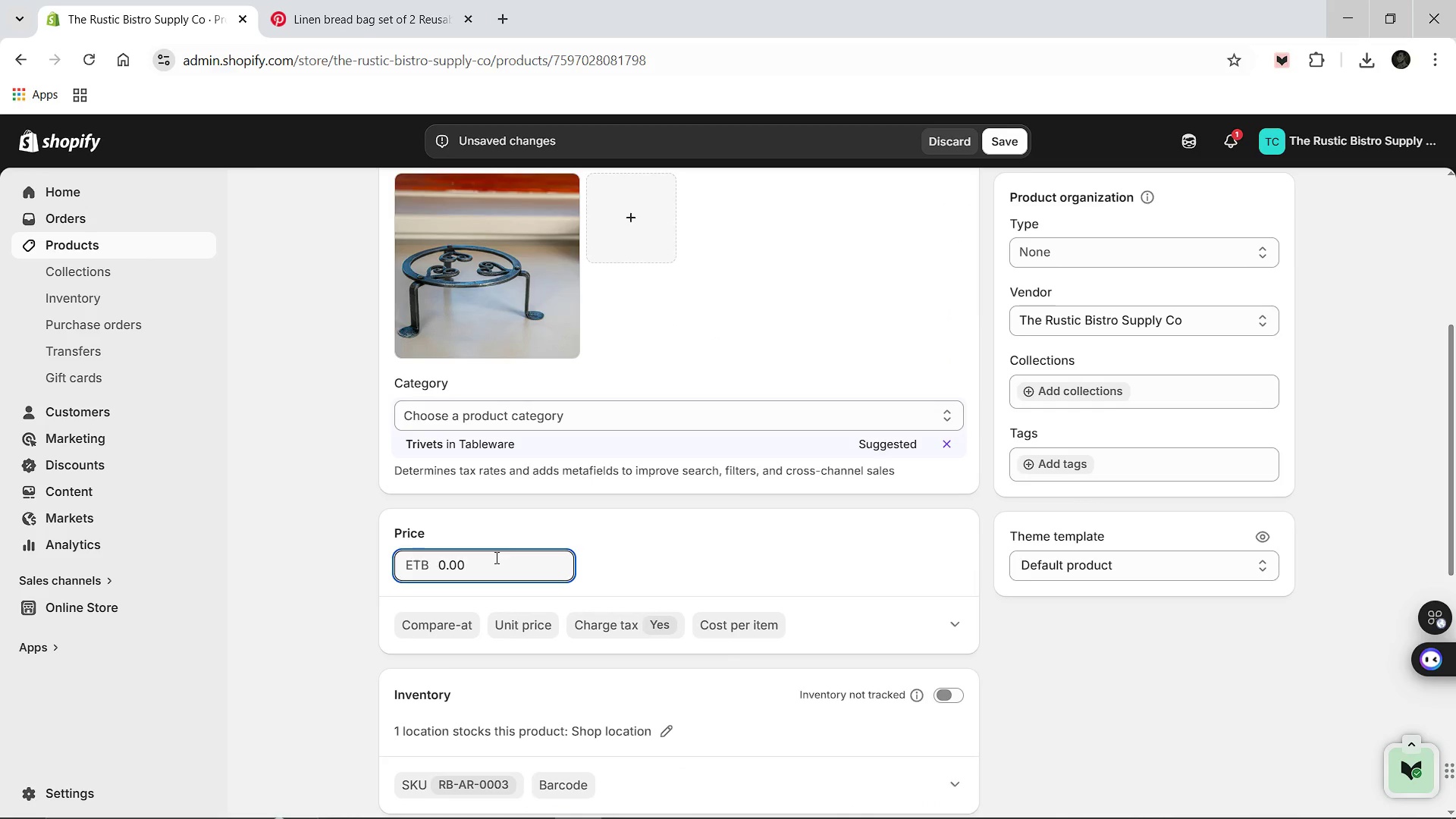 
key(Control+A)
 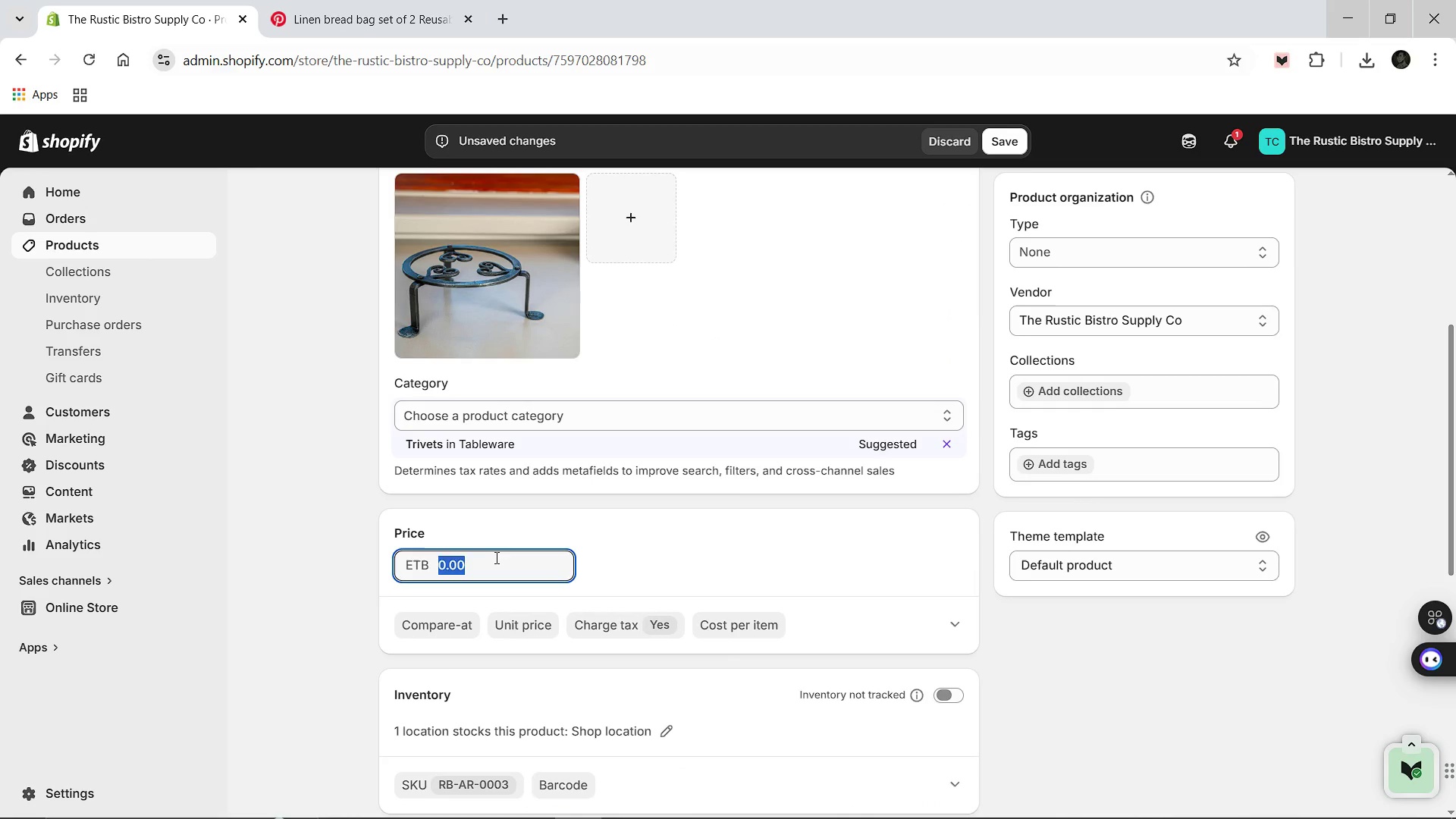 
type(17)
key(Backspace)
type(8.00)
 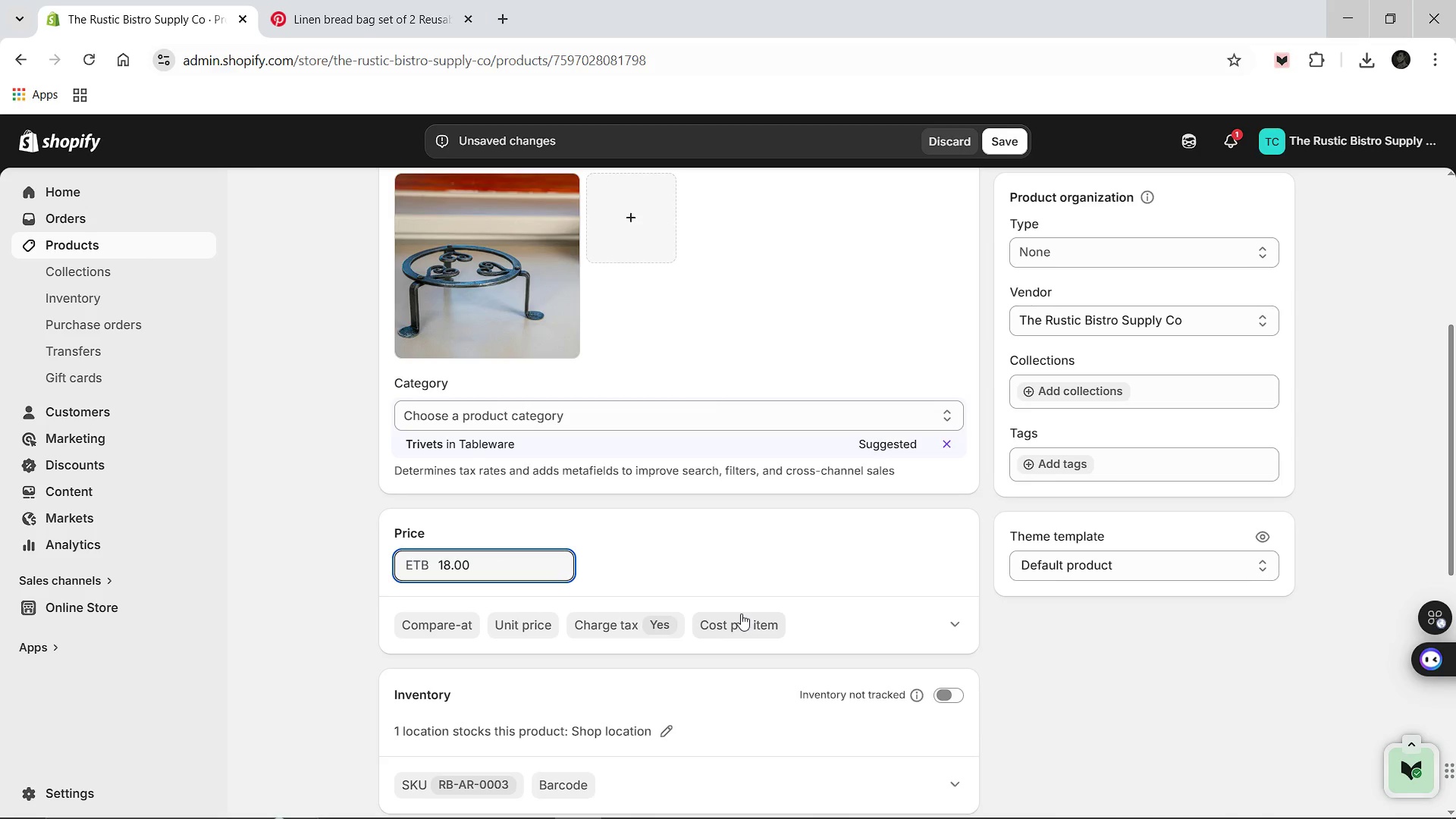 
left_click([963, 627])
 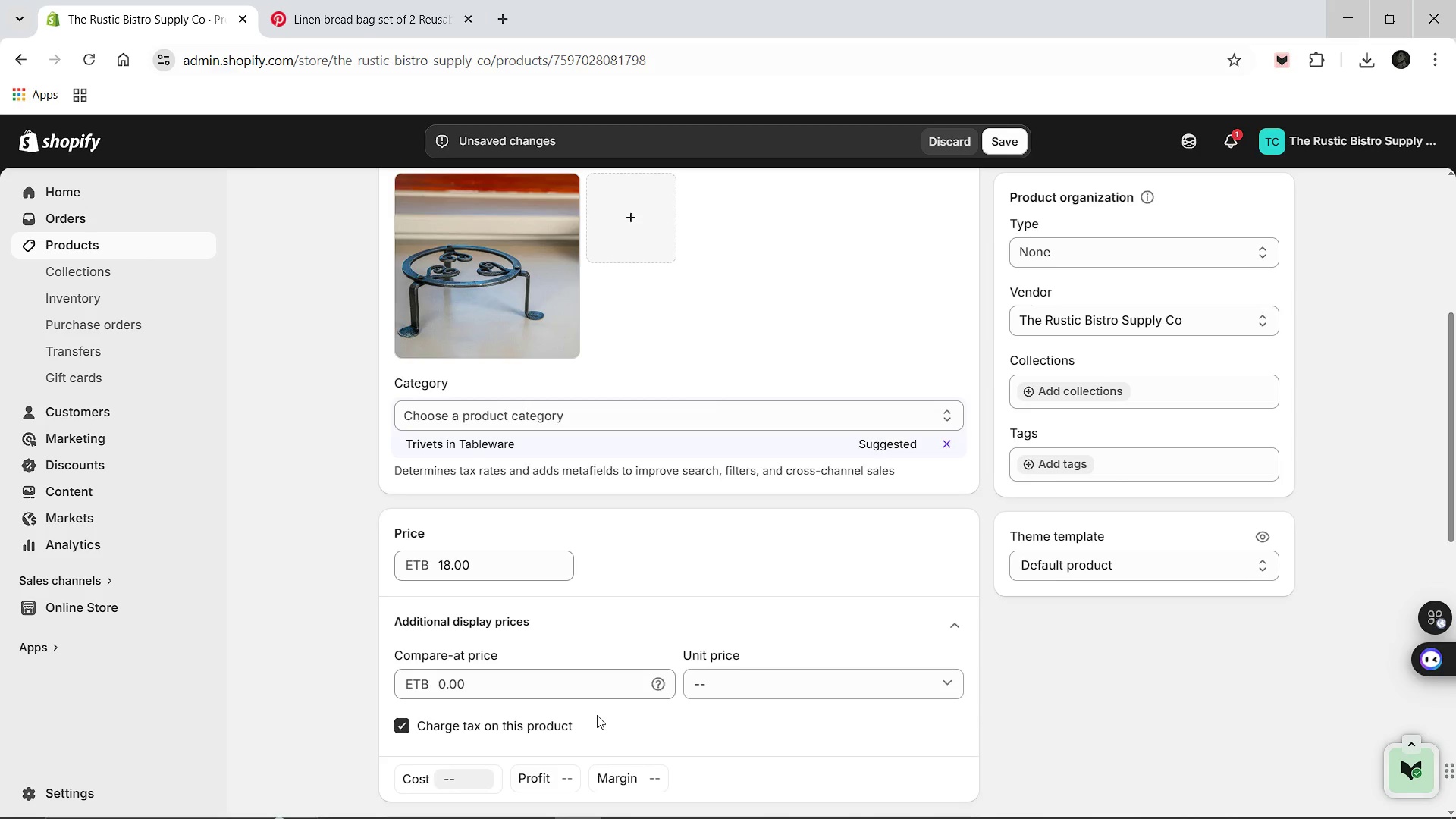 
scroll: coordinate [592, 712], scroll_direction: down, amount: 2.0
 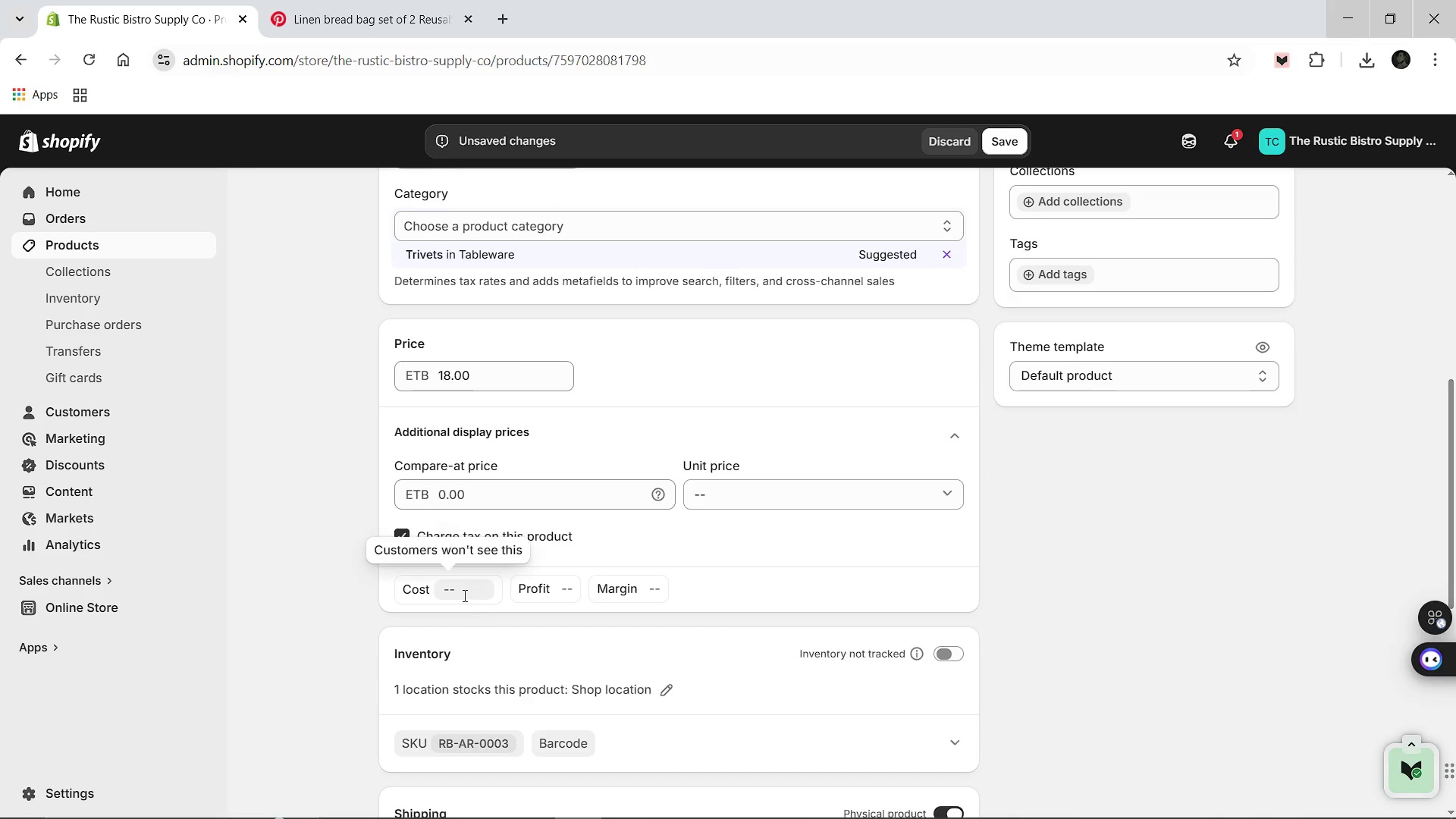 
left_click([463, 585])
 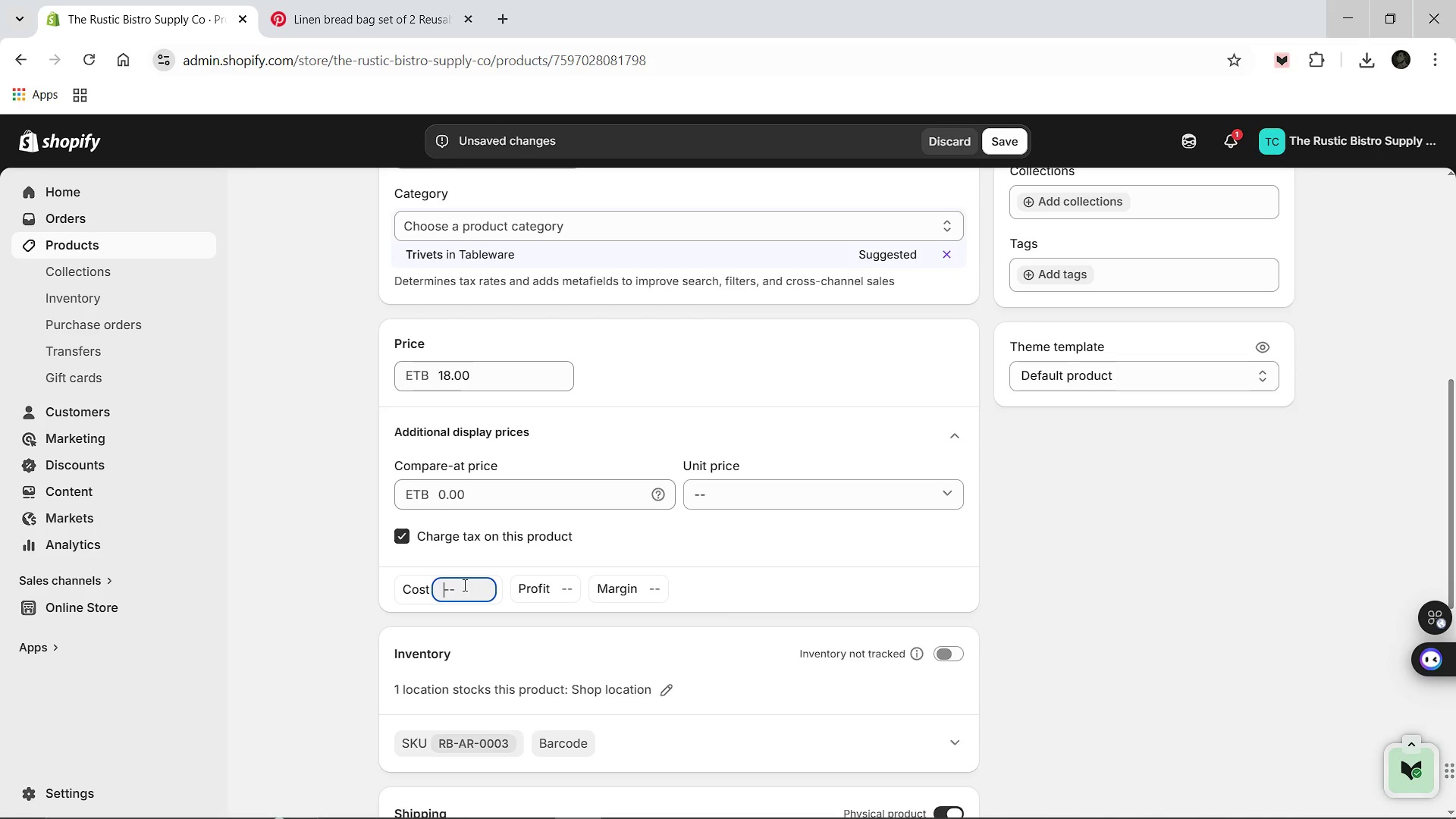 
wait(9.14)
 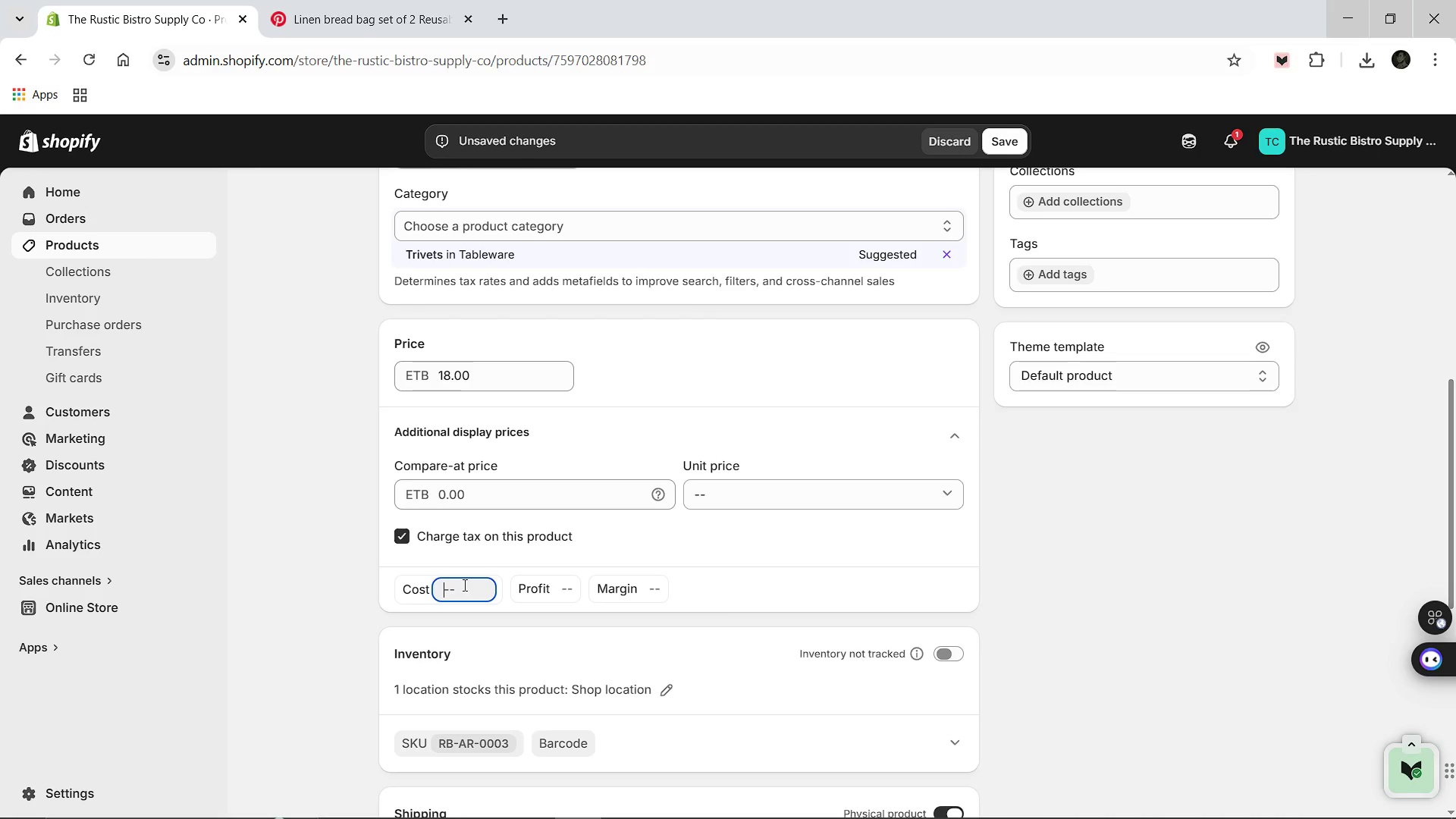 
type(38.00)
 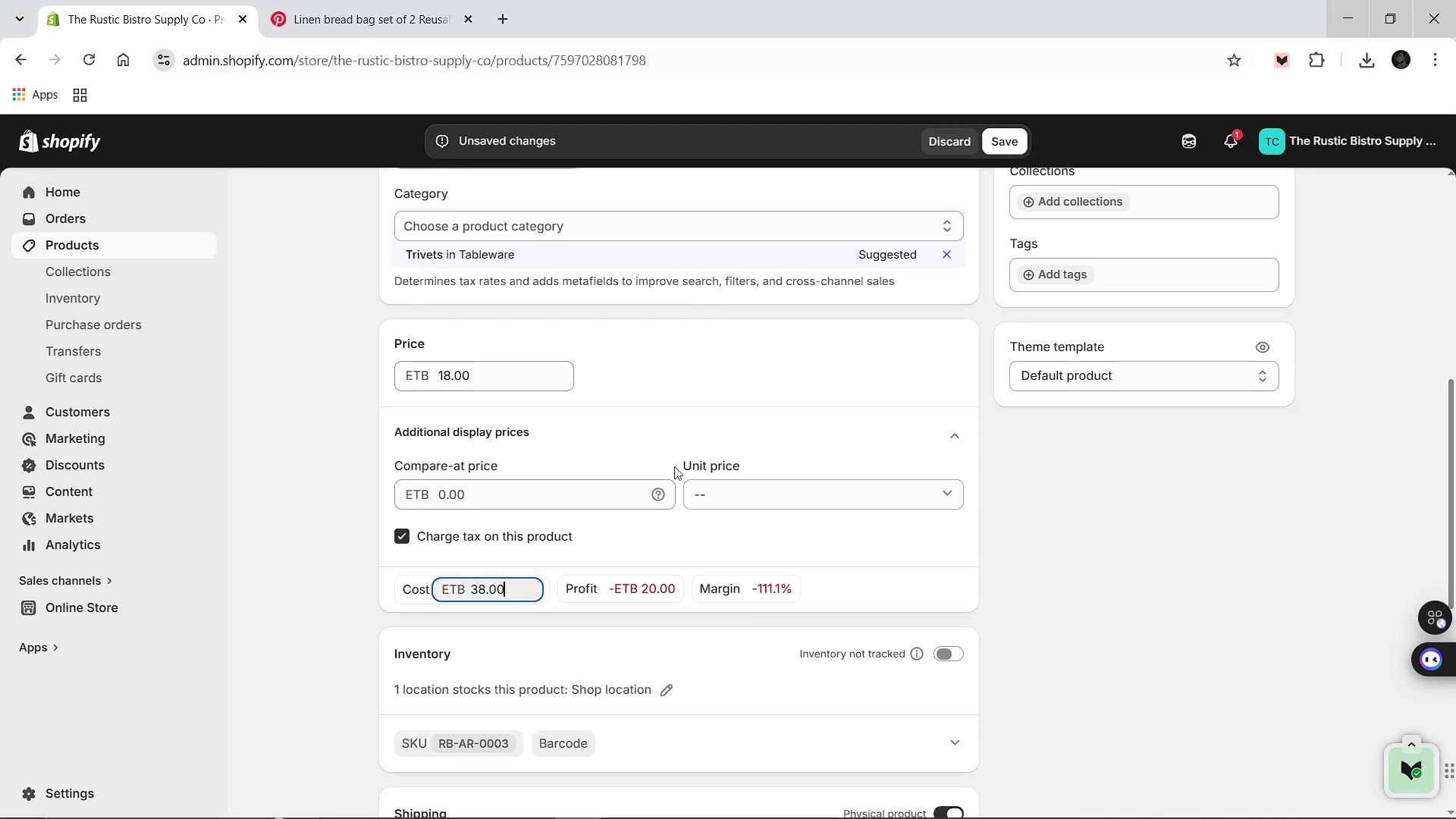 
scroll: coordinate [695, 471], scroll_direction: up, amount: 1.0
 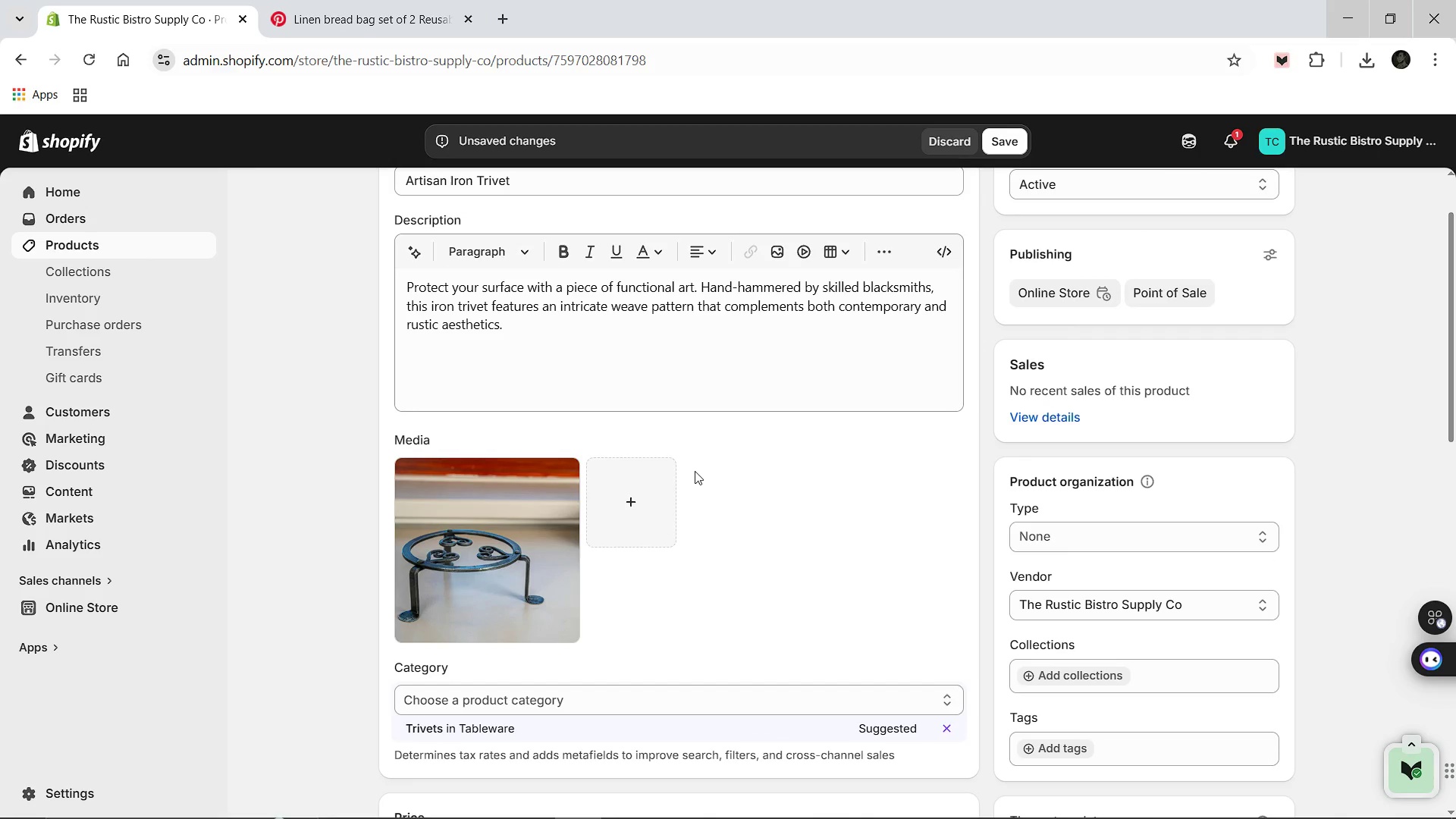 
scroll: coordinate [695, 471], scroll_direction: down, amount: 1.0
 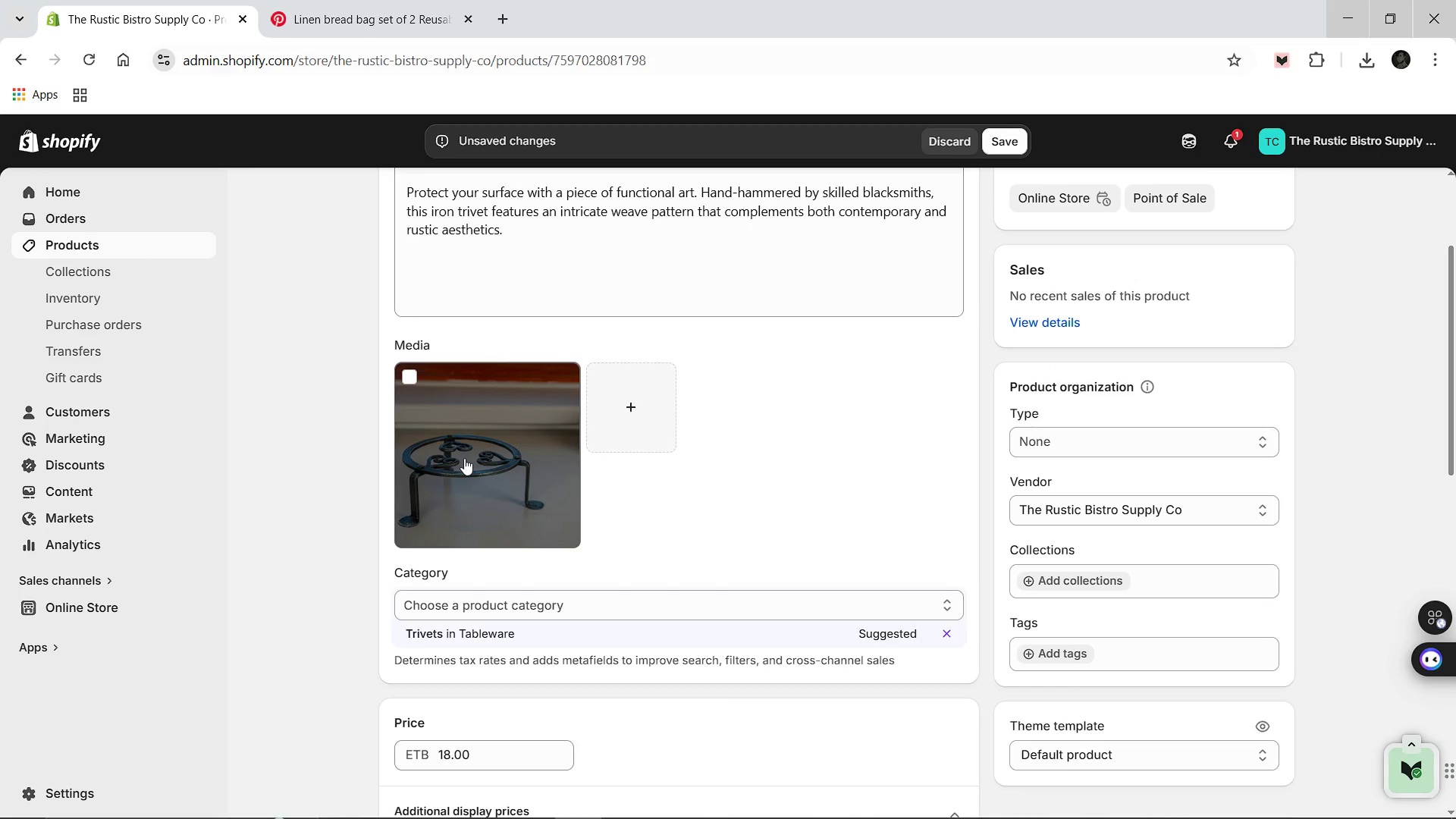 
left_click([464, 458])
 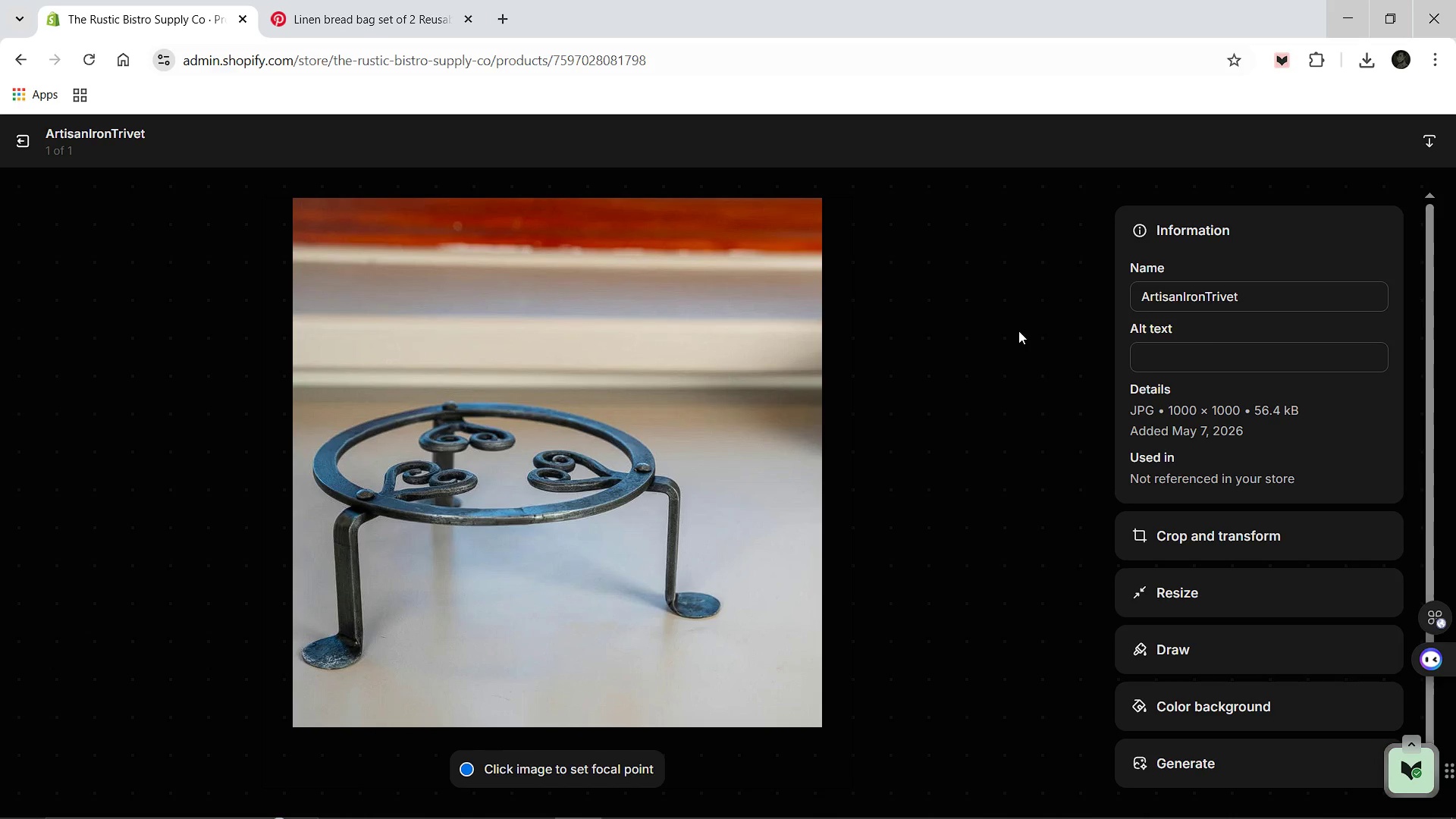 
left_click([1181, 300])
 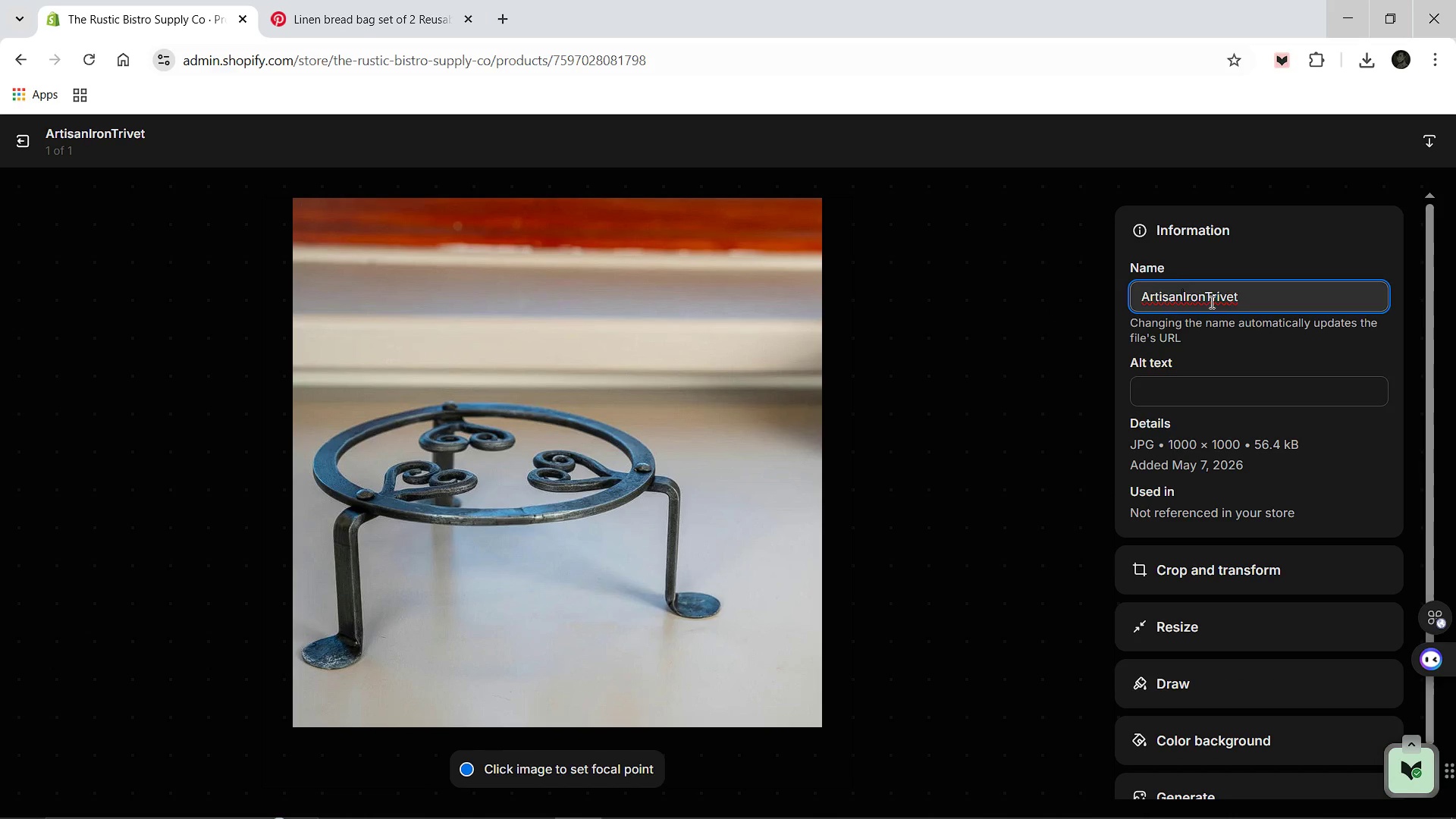 
key(Minus)
 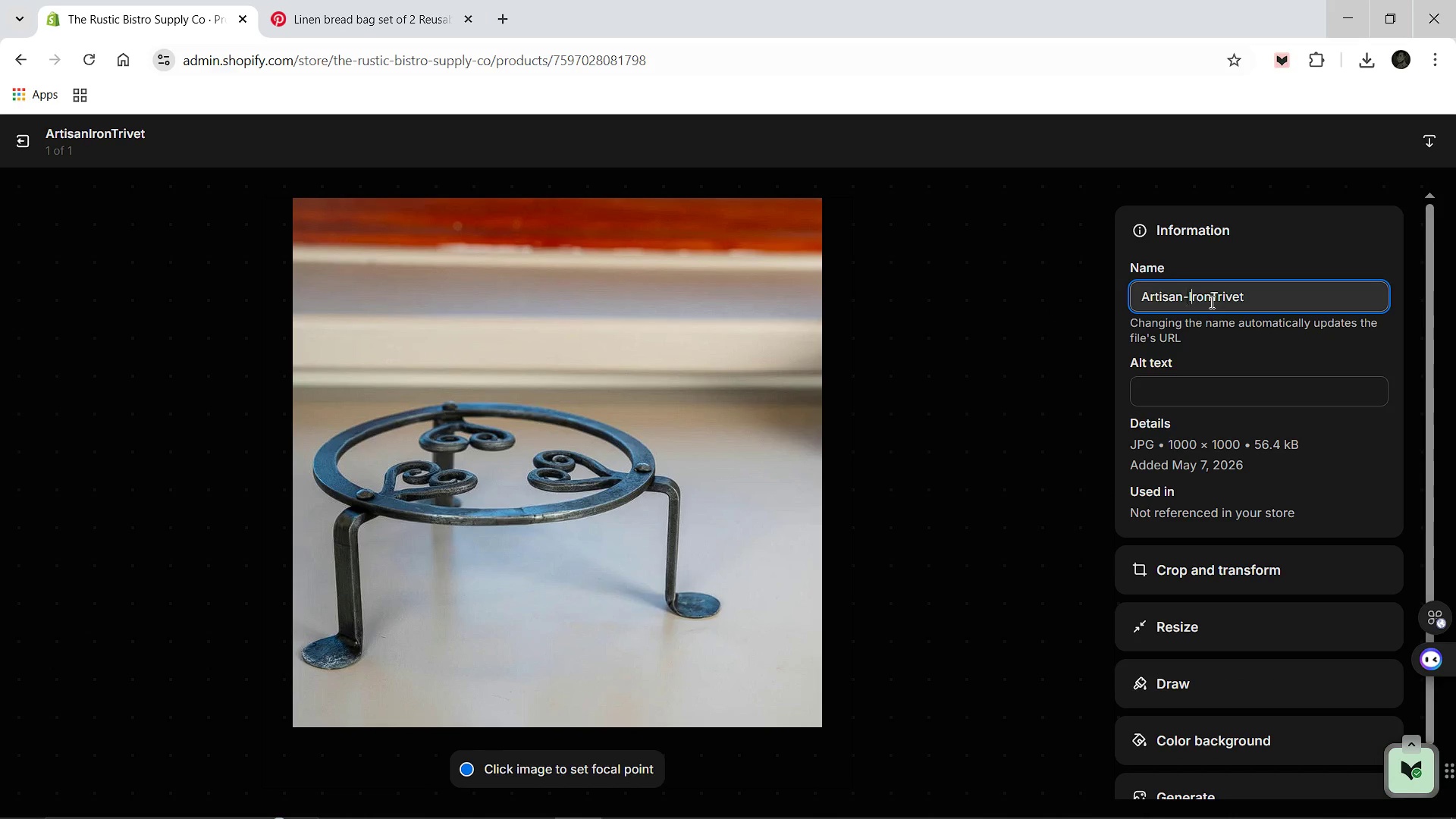 
hold_key(key=ArrowRight, duration=0.62)
 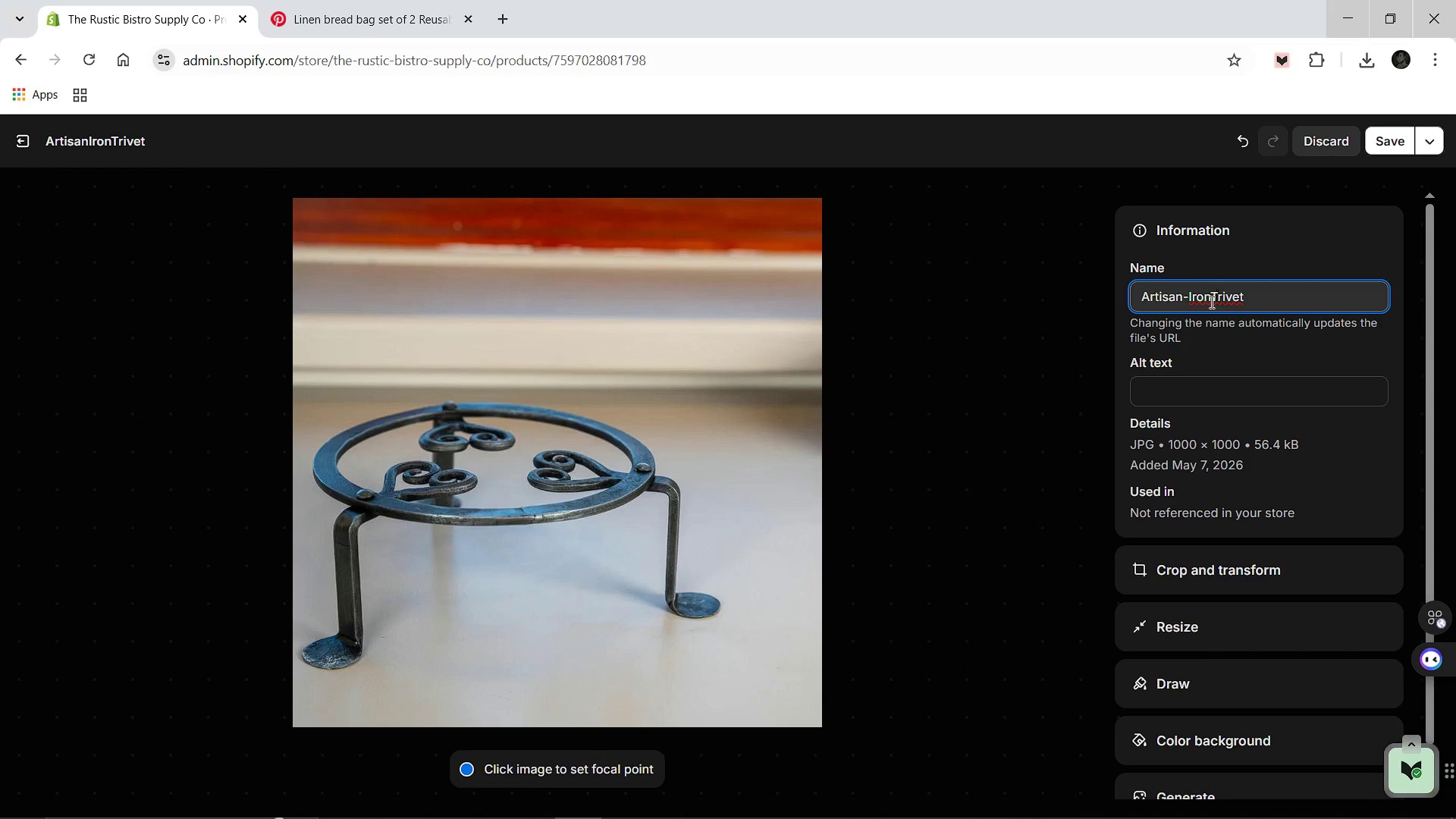 
key(ArrowLeft)
 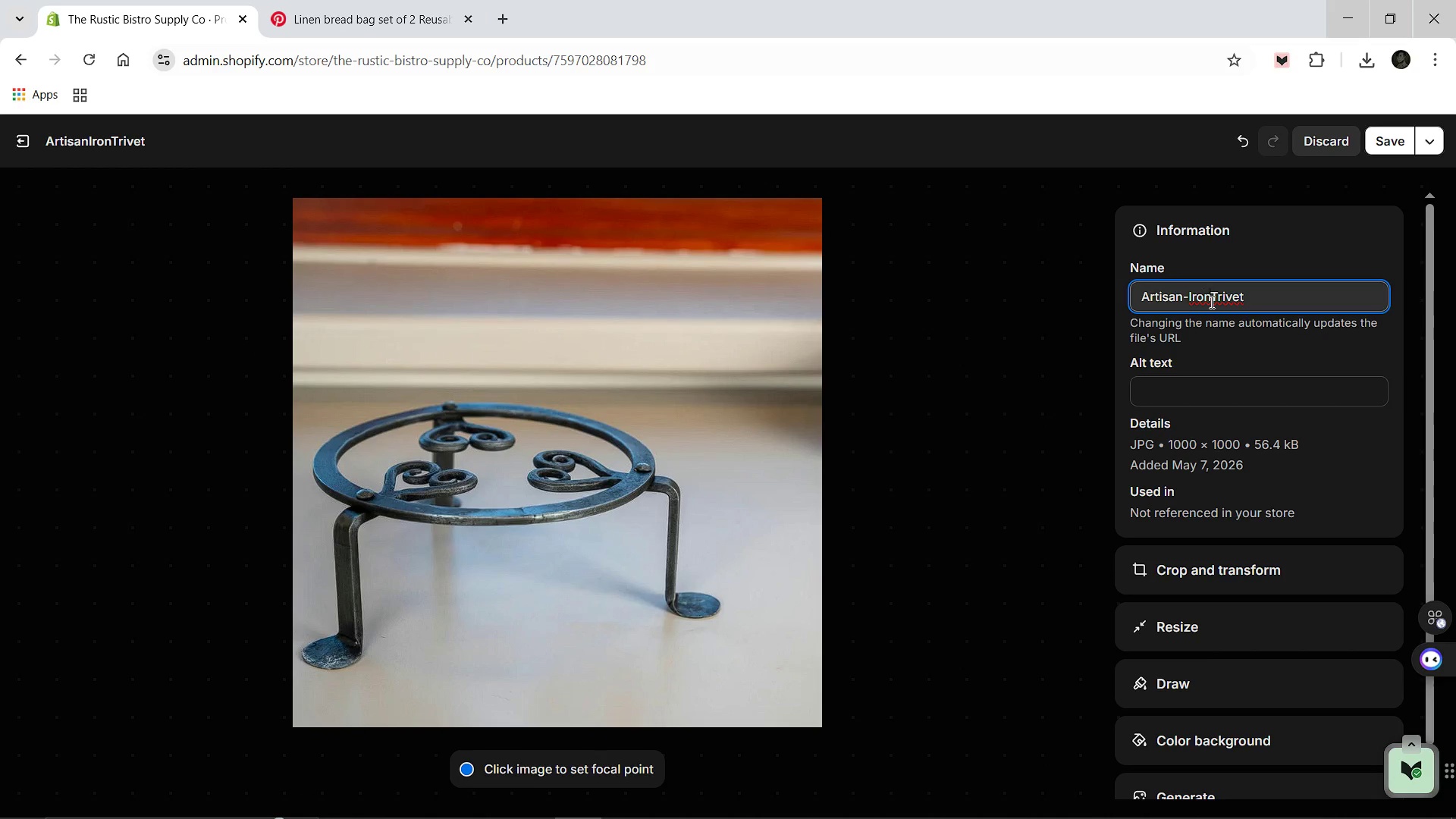 
key(Minus)
 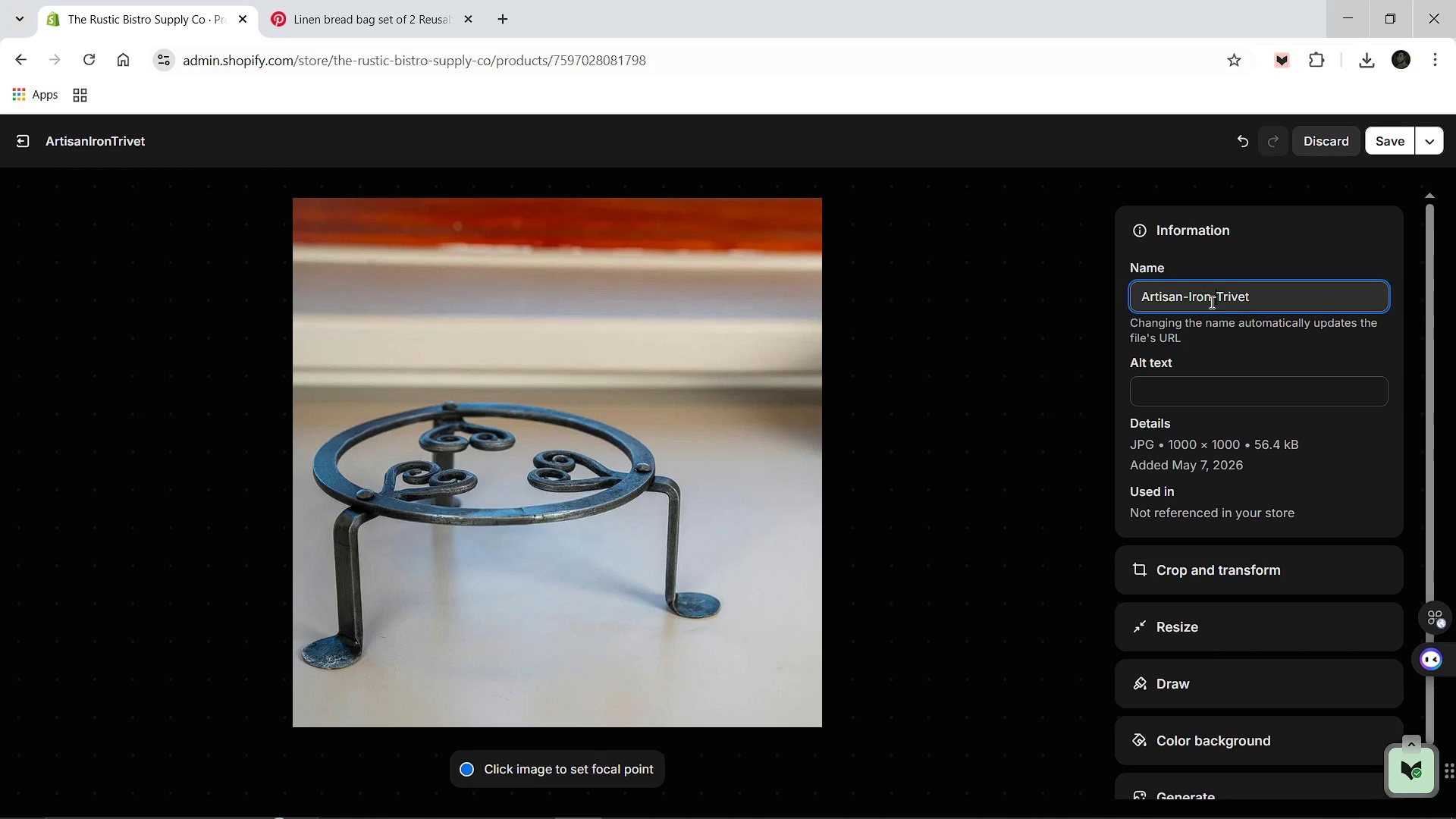 
key(ArrowDown)
 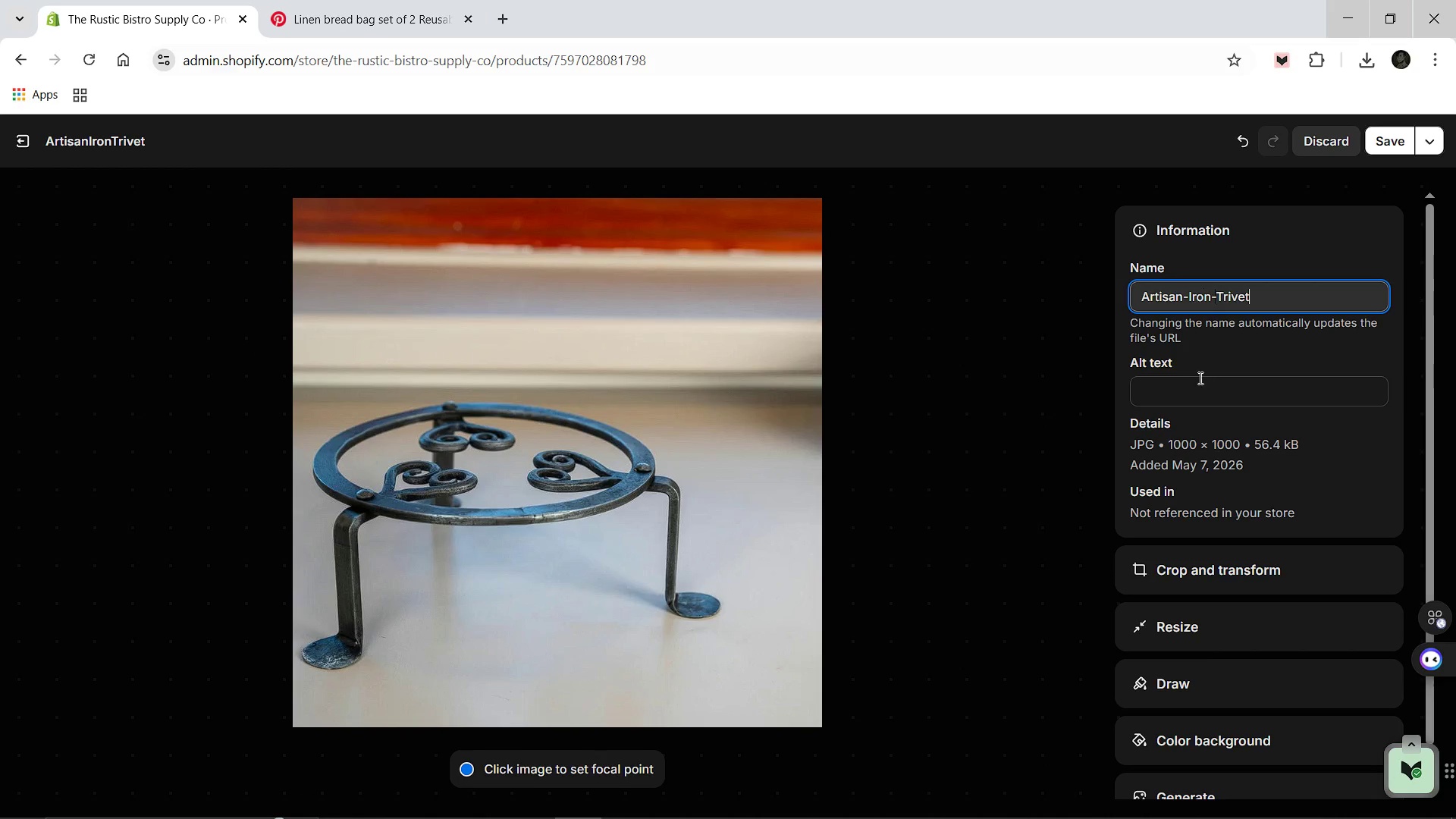 
left_click([1199, 378])
 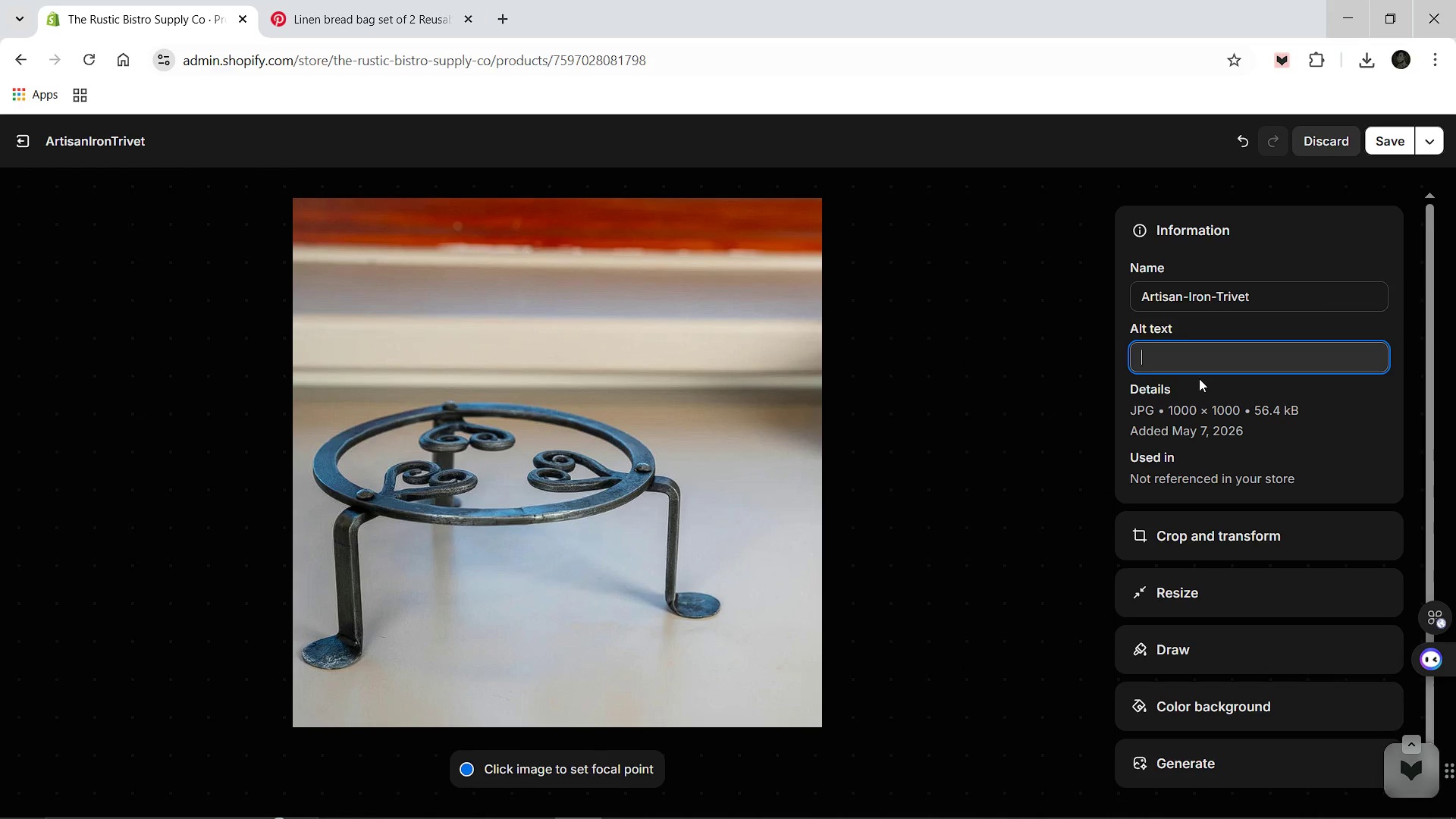 
type(High-end Artia)
key(Backspace)
type(san Iron Trivet featured in a luxury)
key(Backspace)
key(Backspace)
key(Backspace)
key(Backspace)
 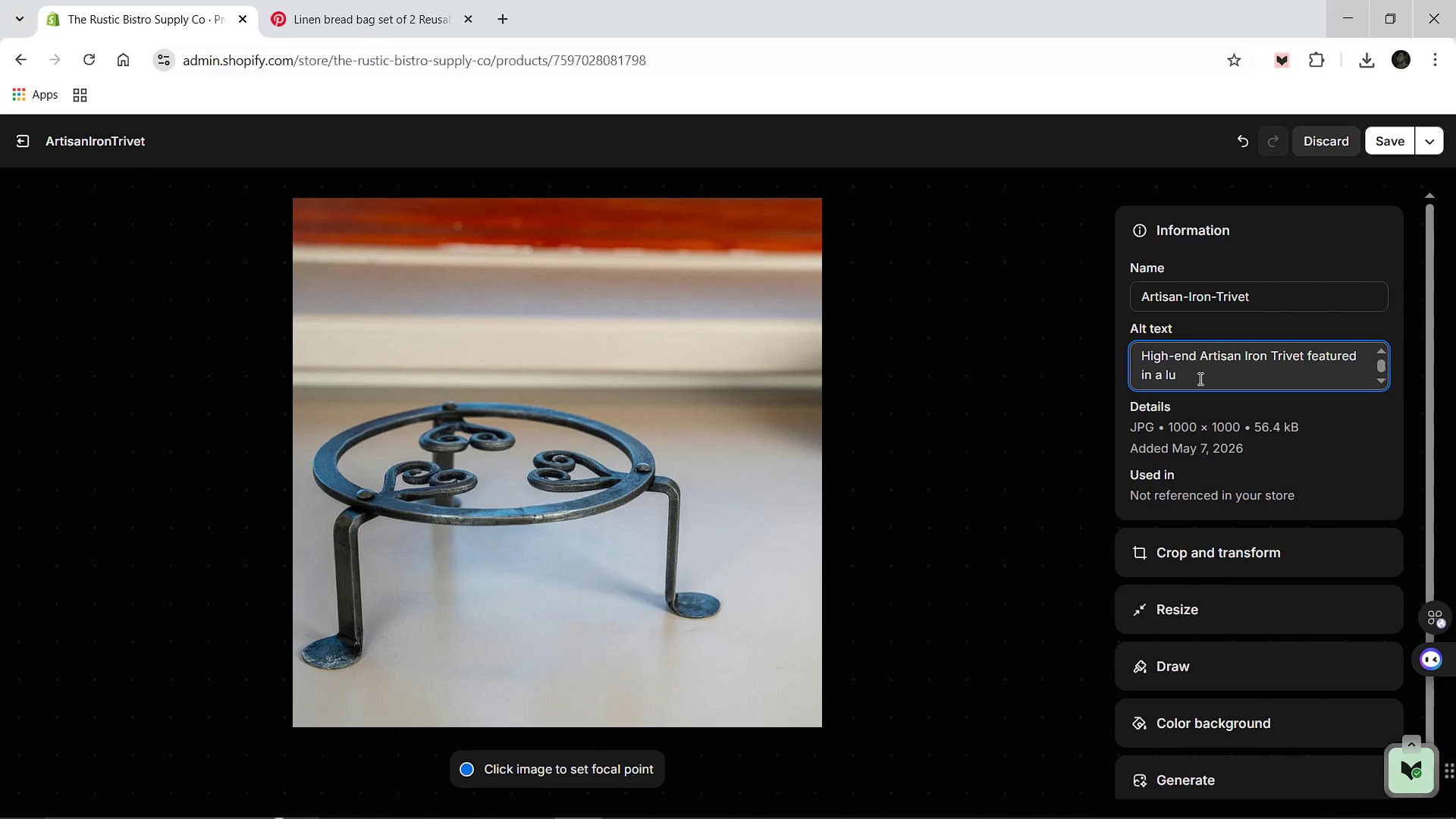 
type(xury rustic kitchen setting.)
 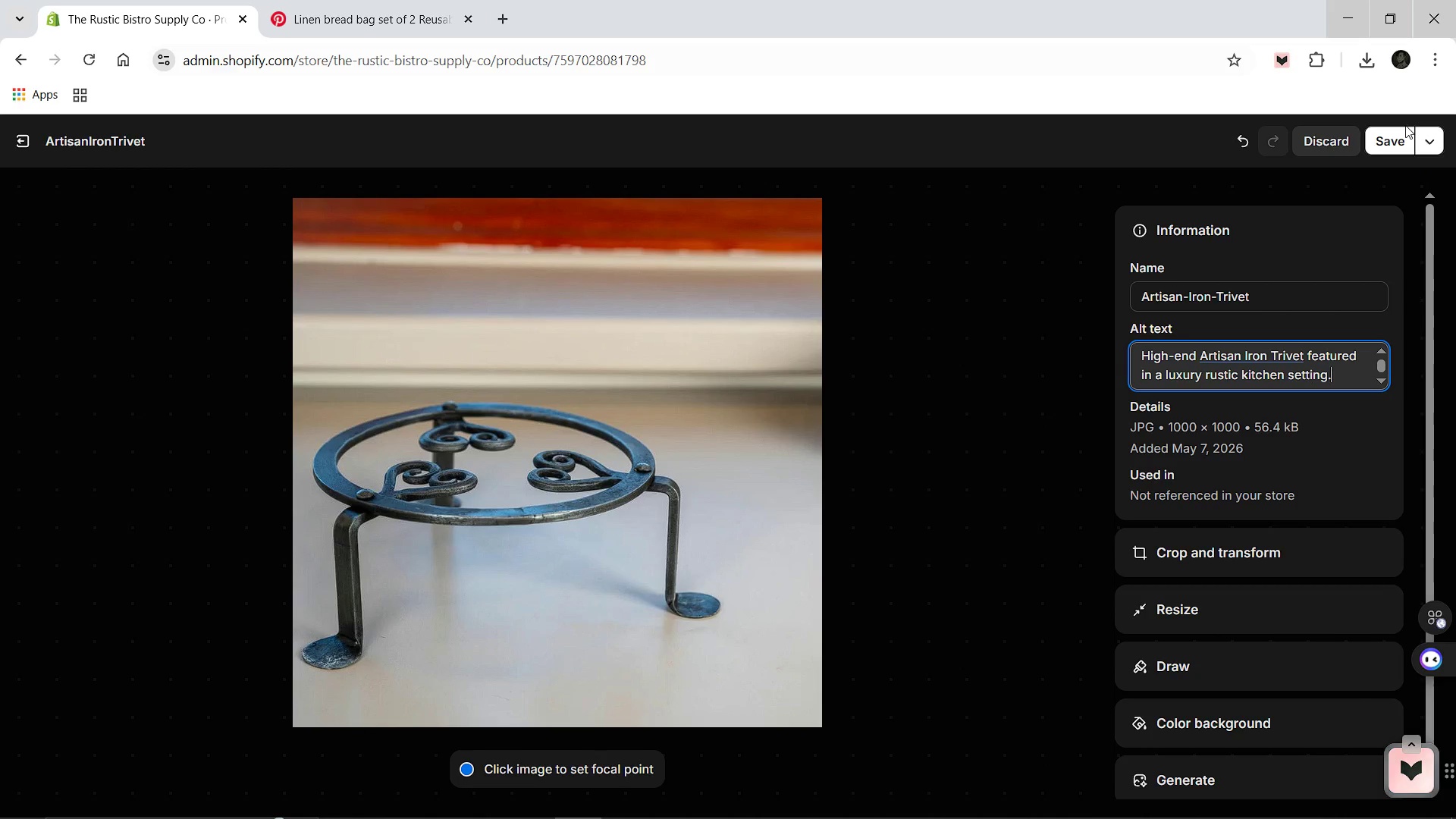 
left_click([1383, 133])
 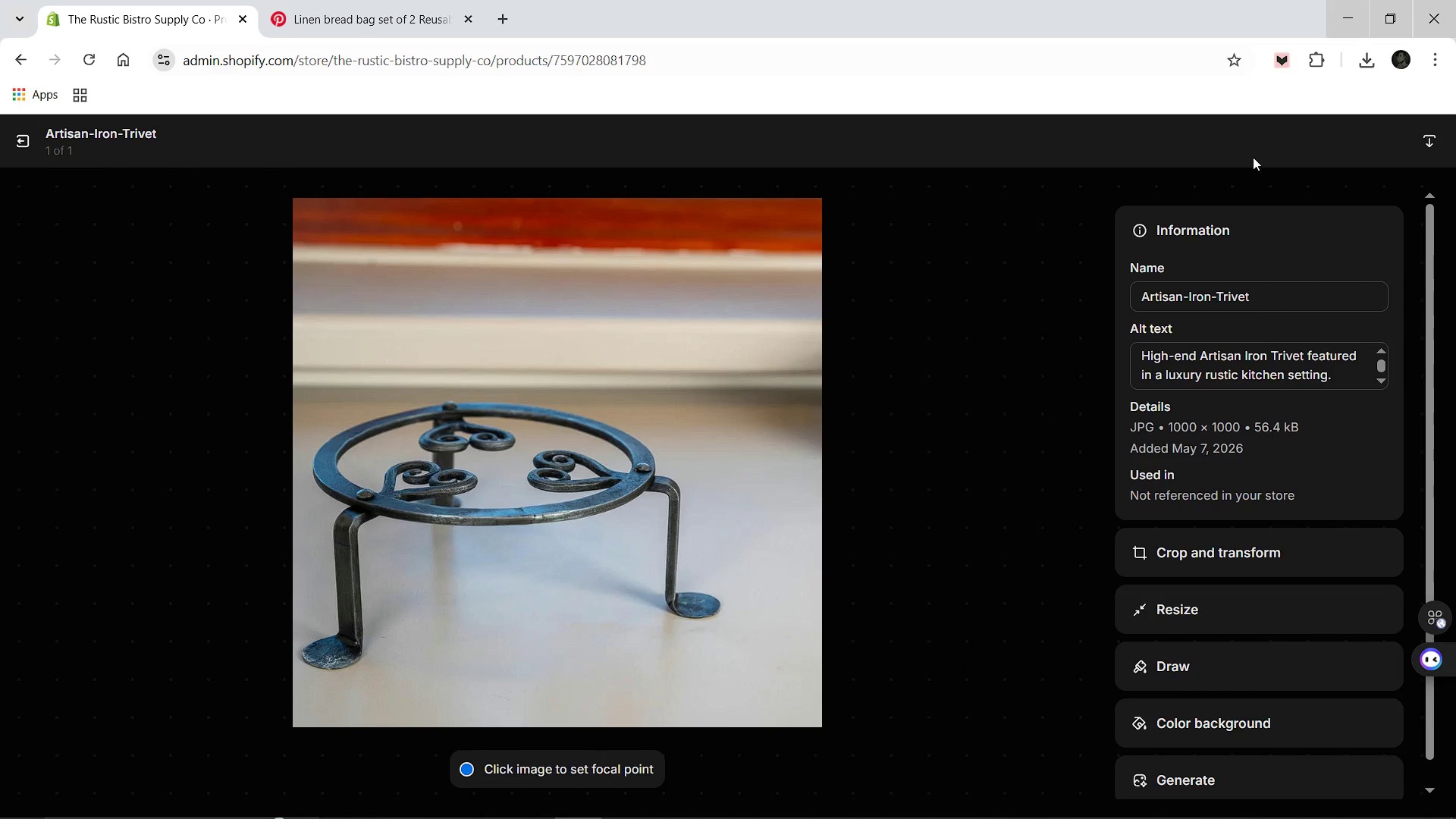 
wait(5.16)
 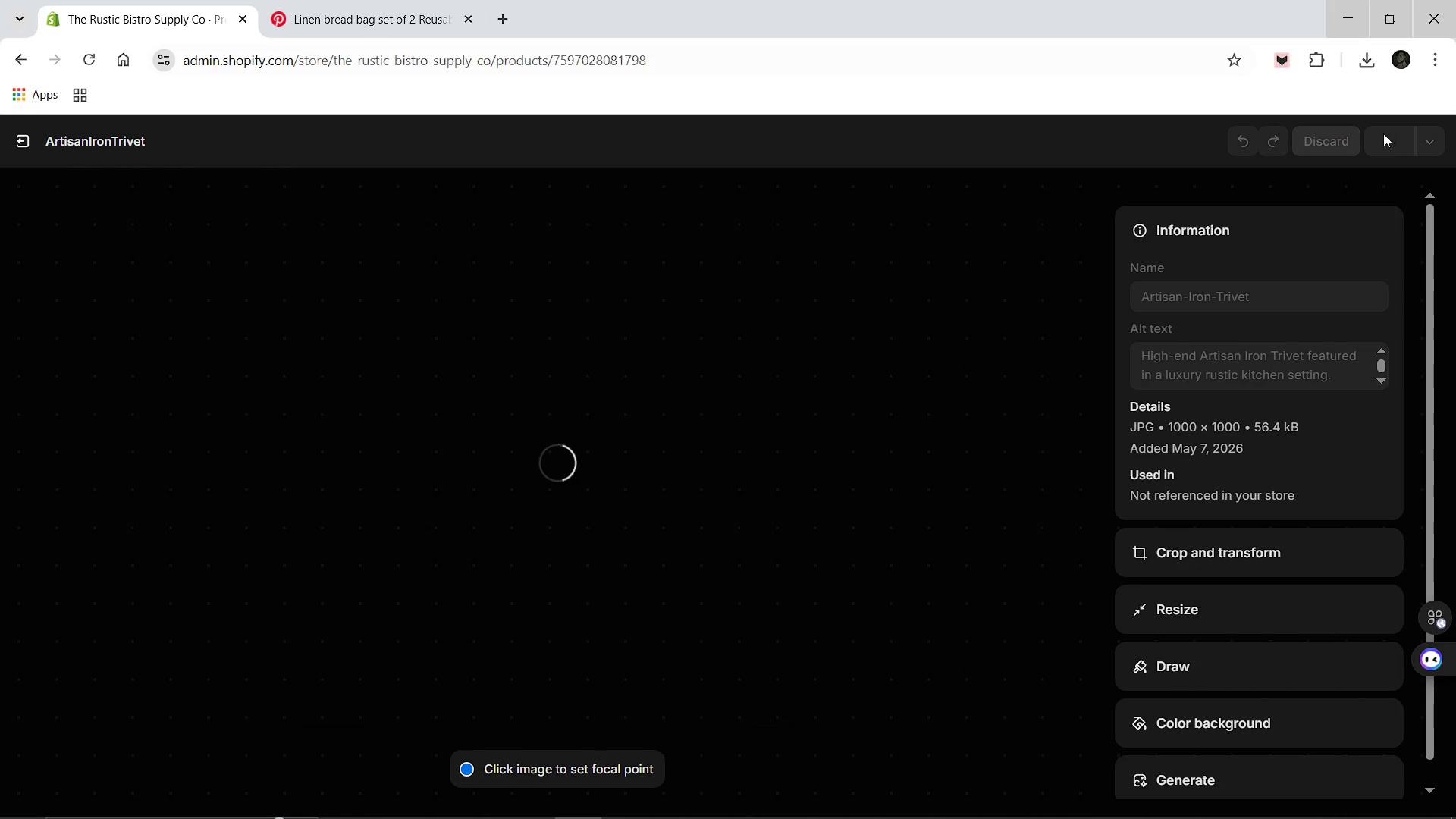 
left_click([27, 149])
 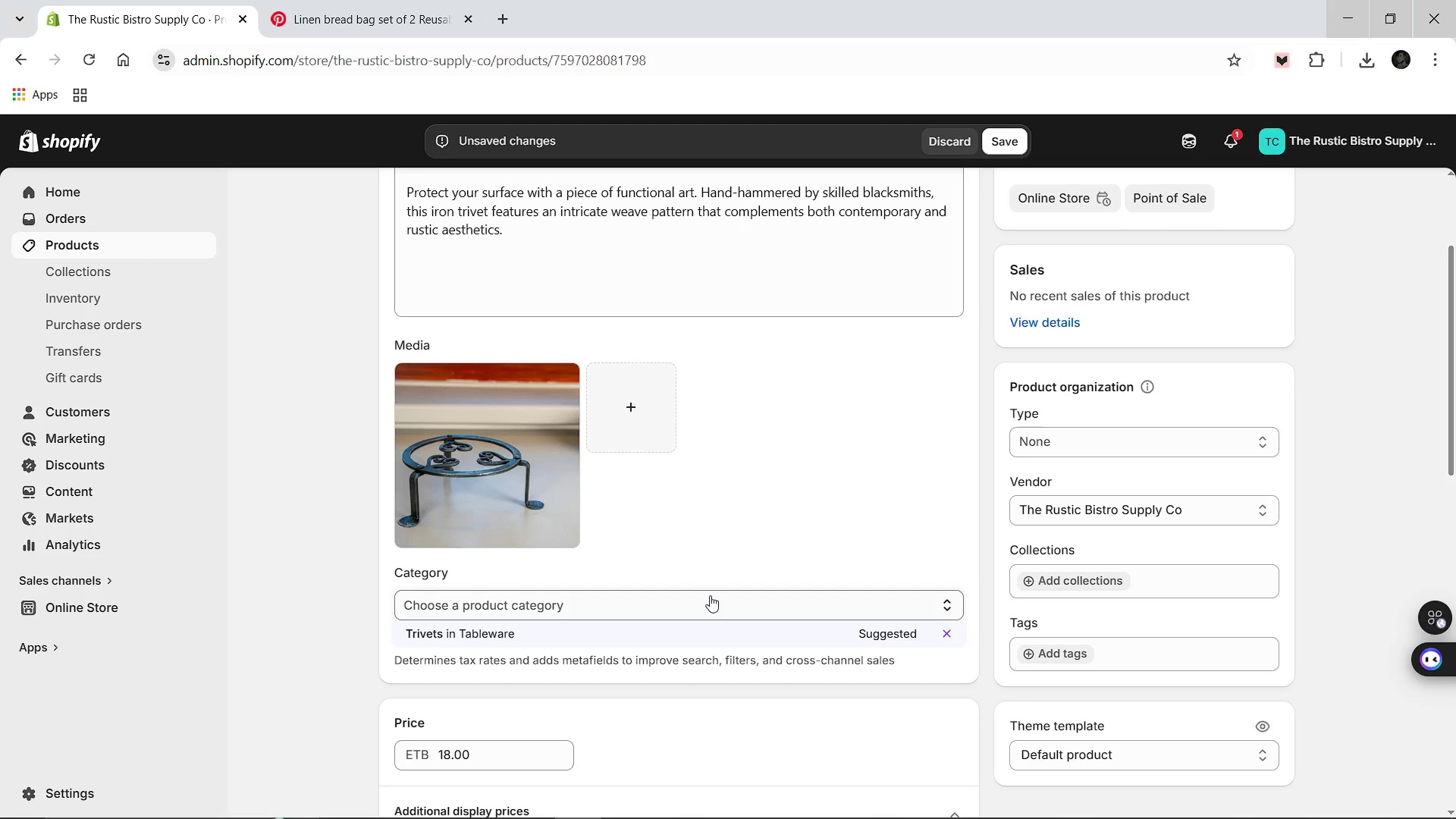 
scroll: coordinate [710, 595], scroll_direction: down, amount: 1.0
 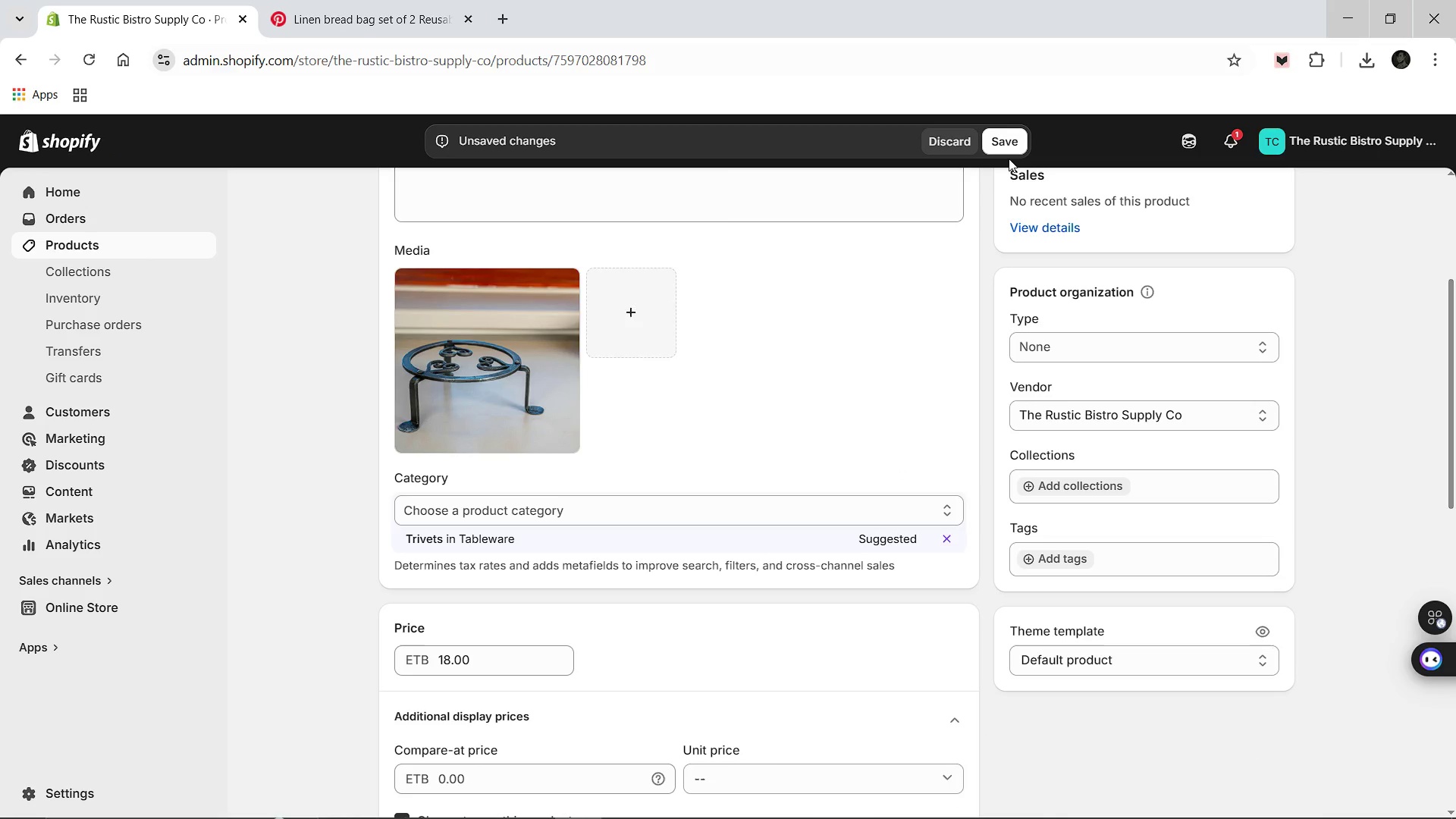 
left_click([1000, 139])
 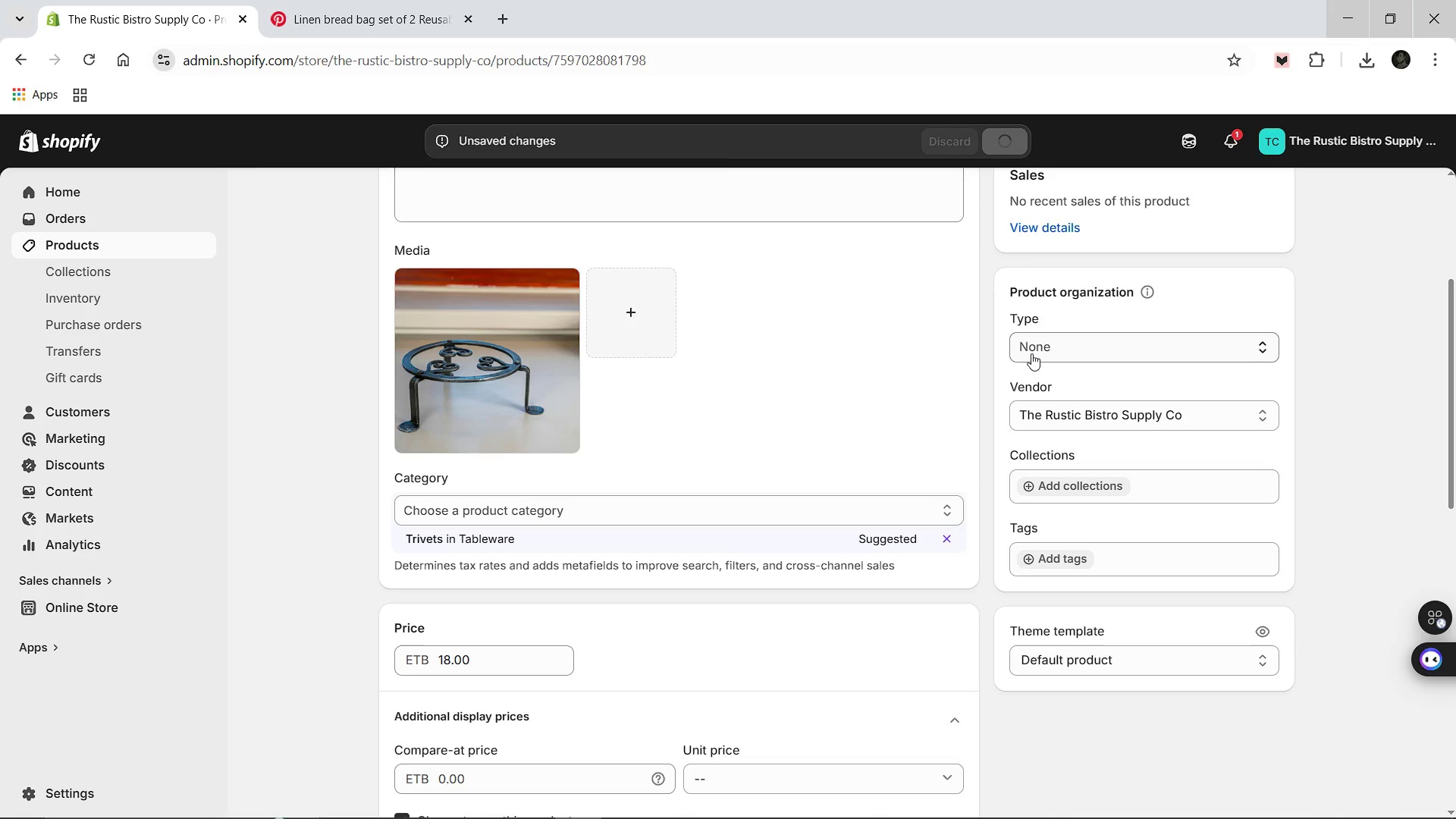 
left_click([1031, 353])
 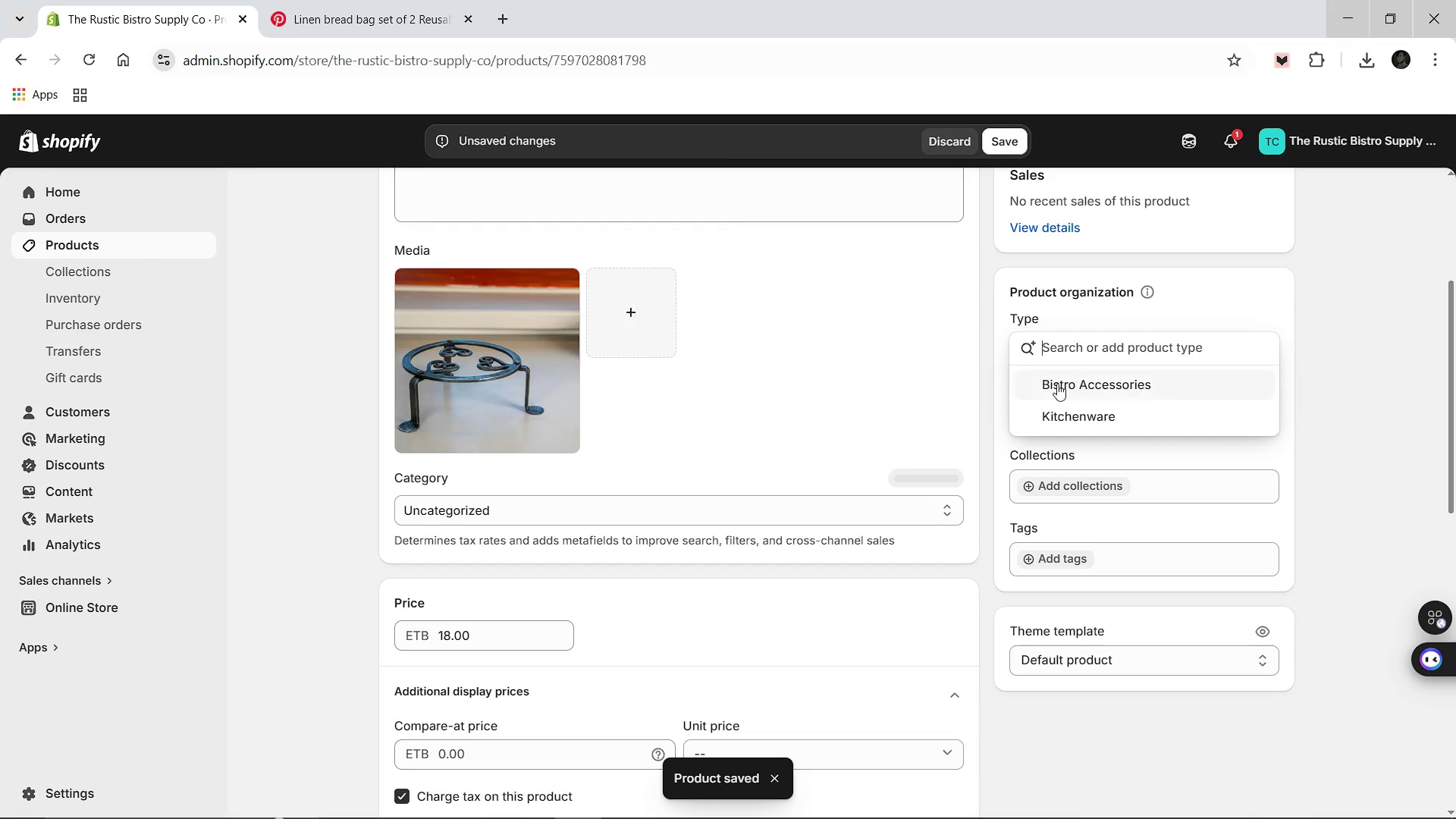 
left_click([1068, 422])
 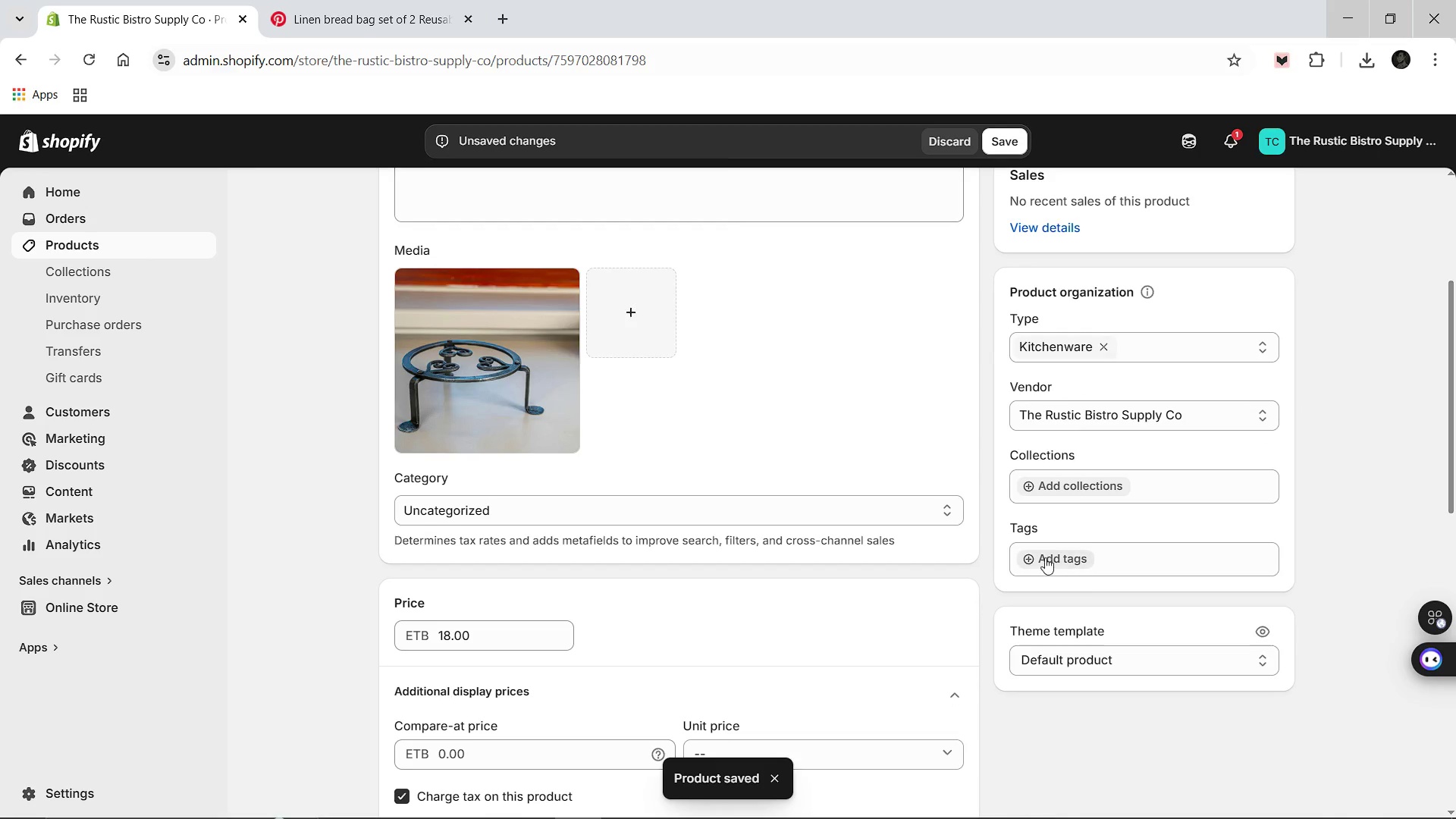 
left_click([1042, 557])
 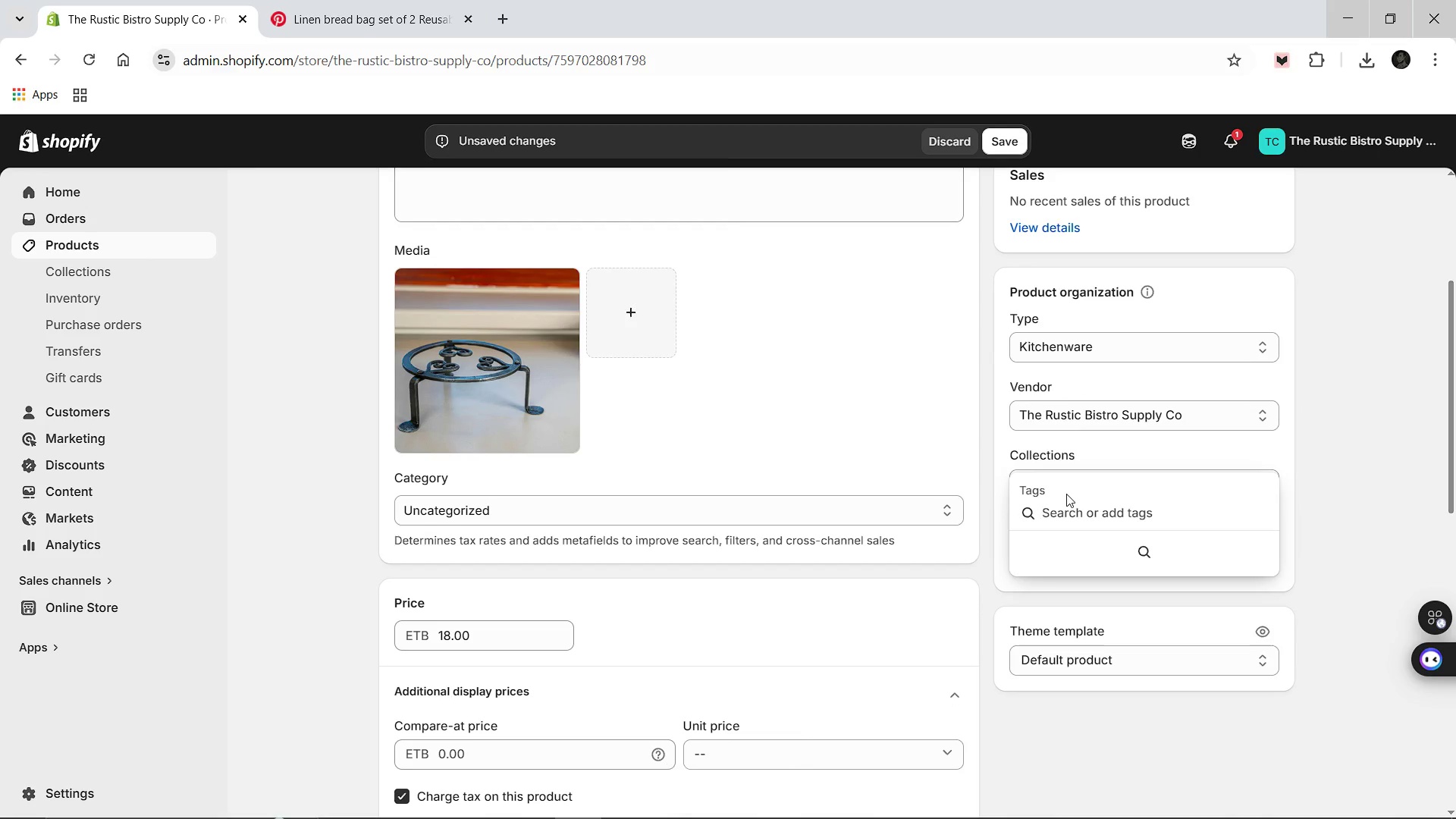 
type(Ironeware)
 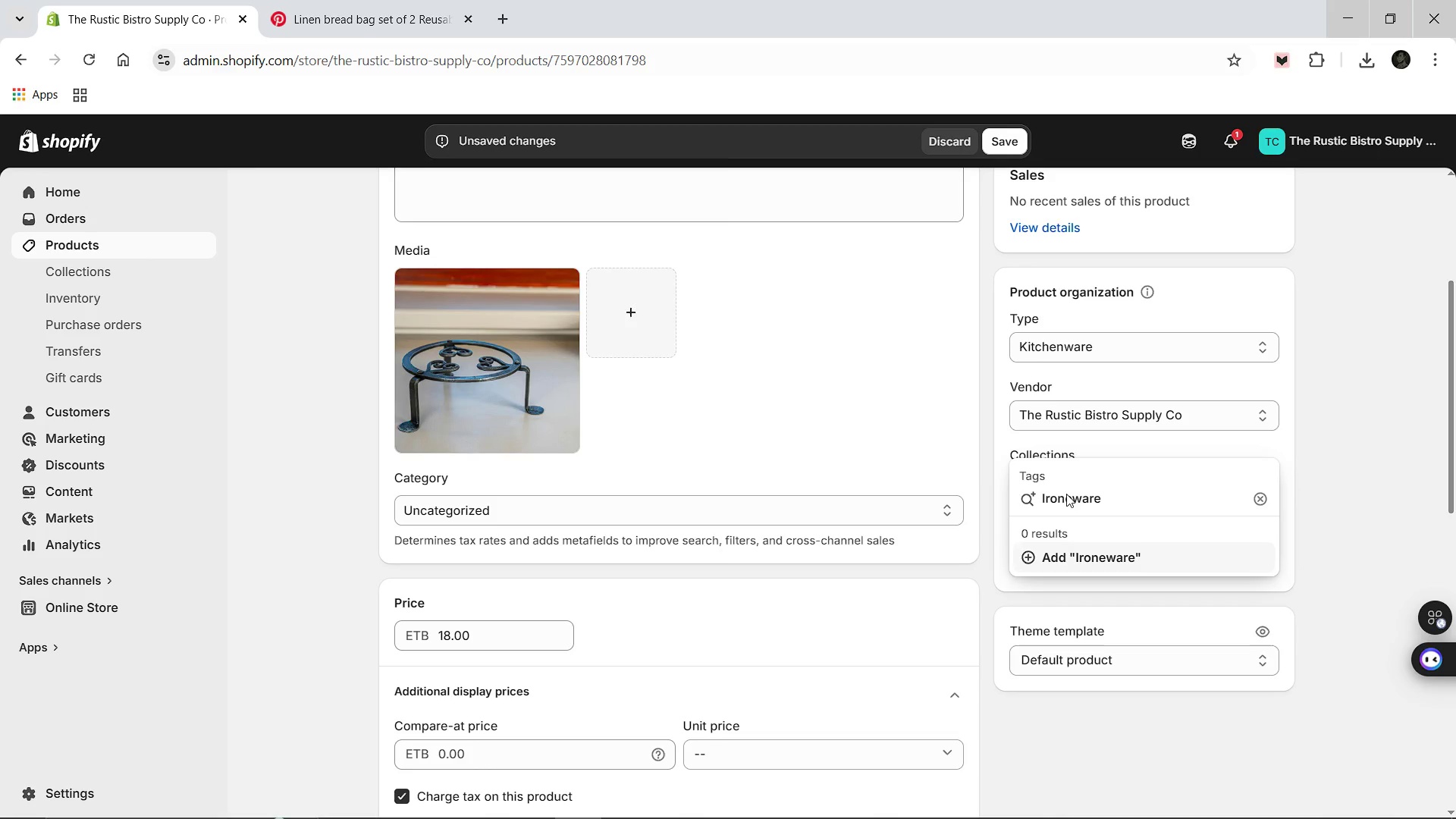 
key(Enter)
 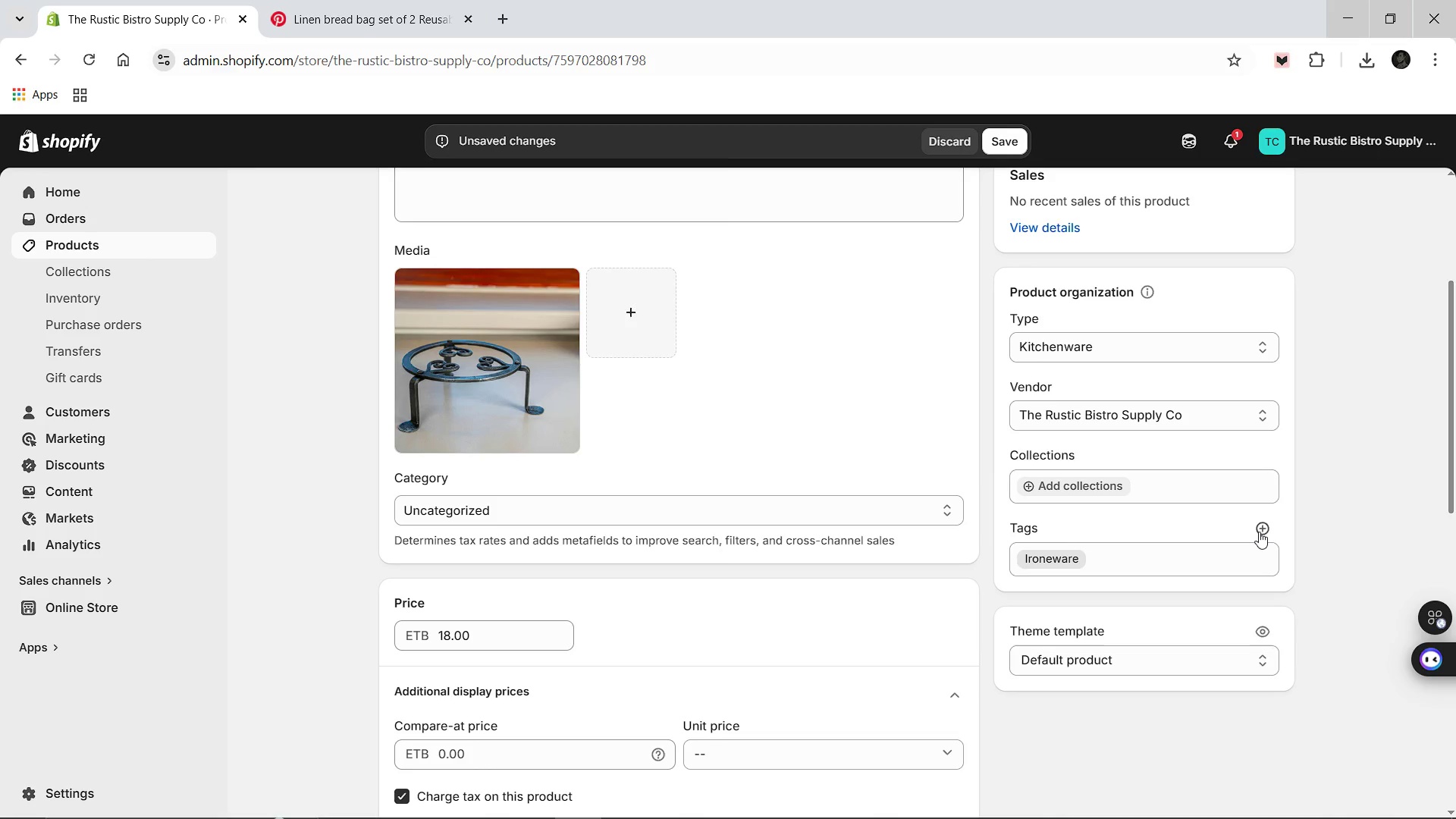 
left_click([1259, 532])
 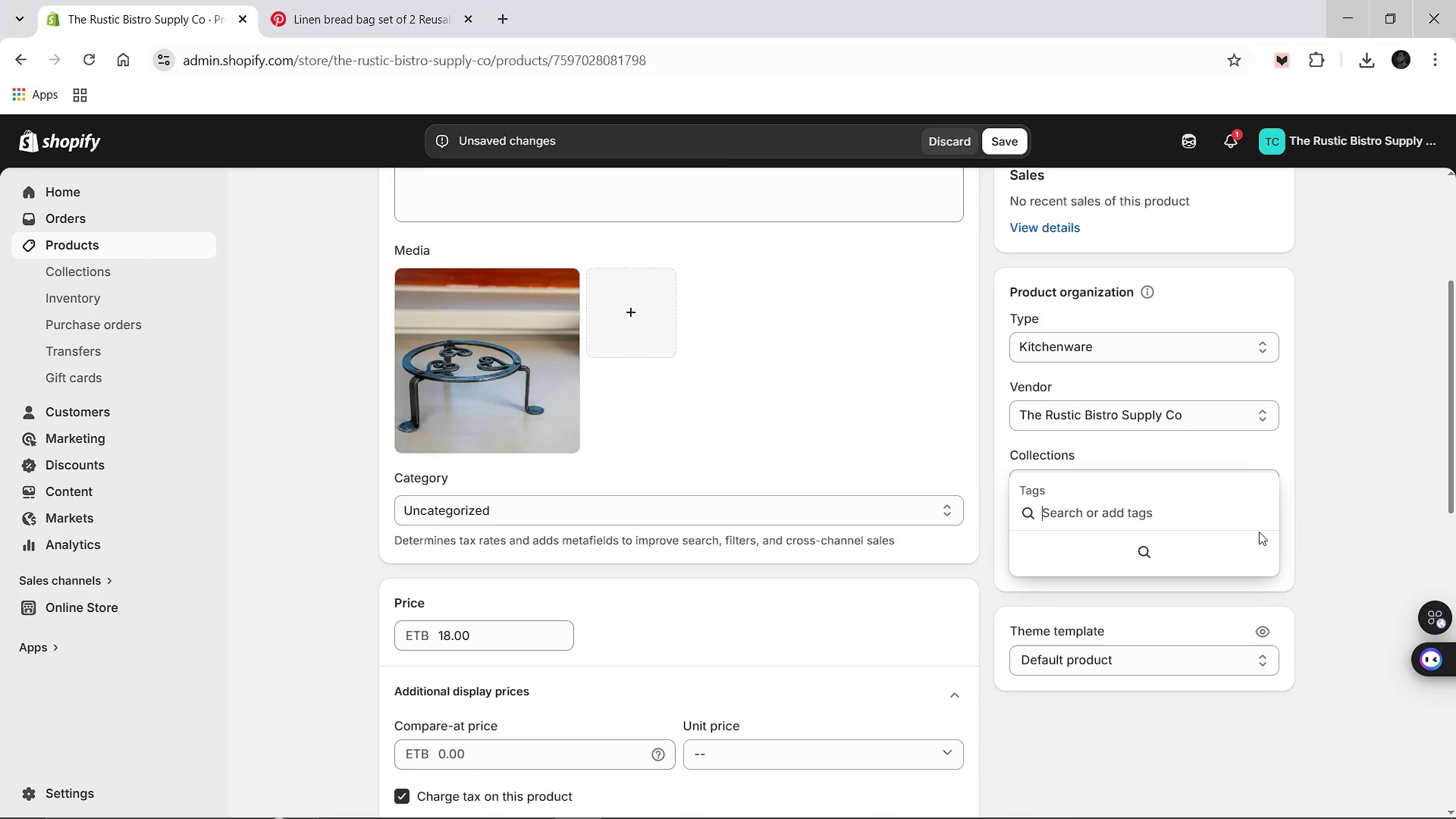 
type(Tabletop\)
key(Backspace)
 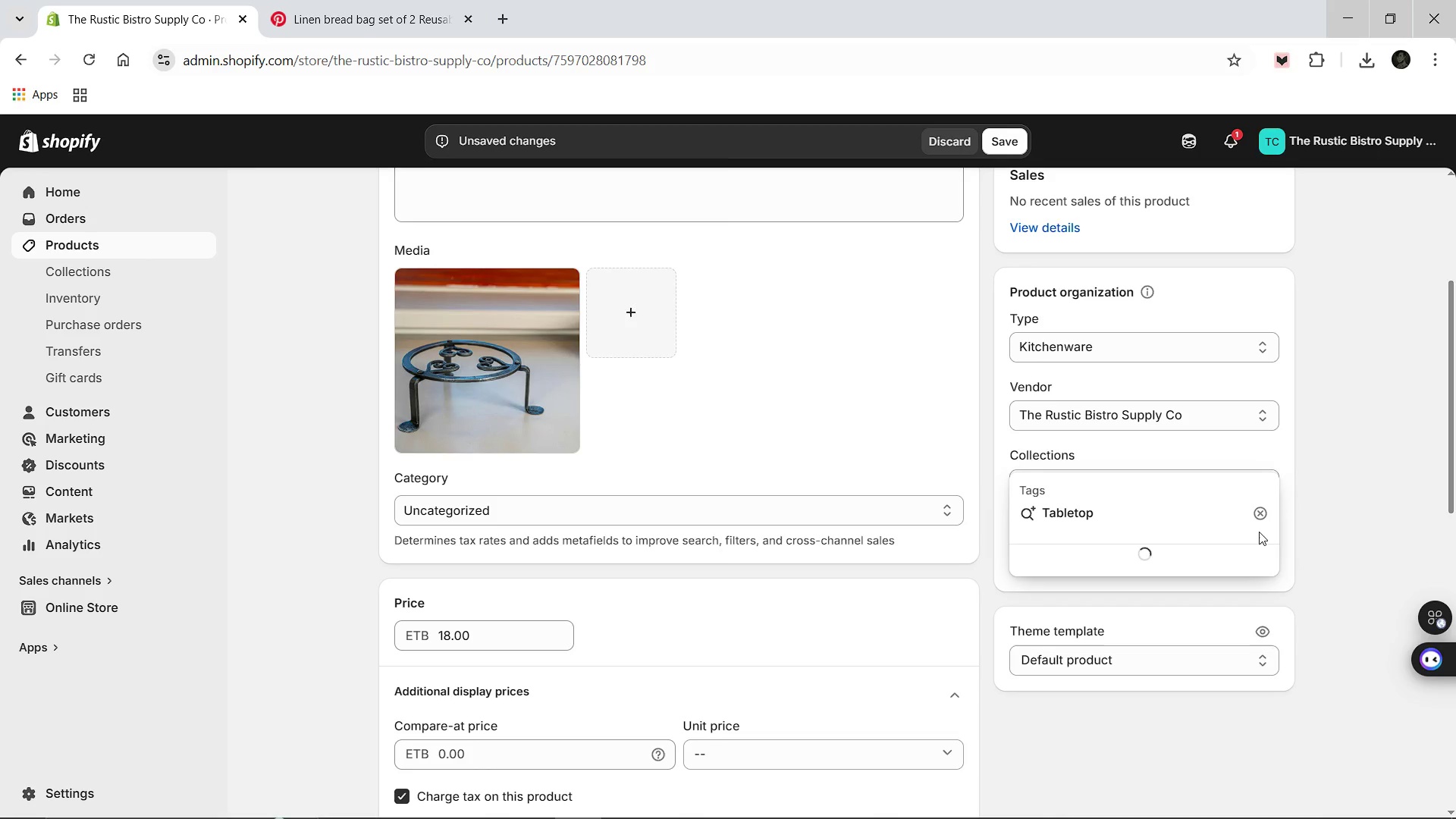 
key(Enter)
 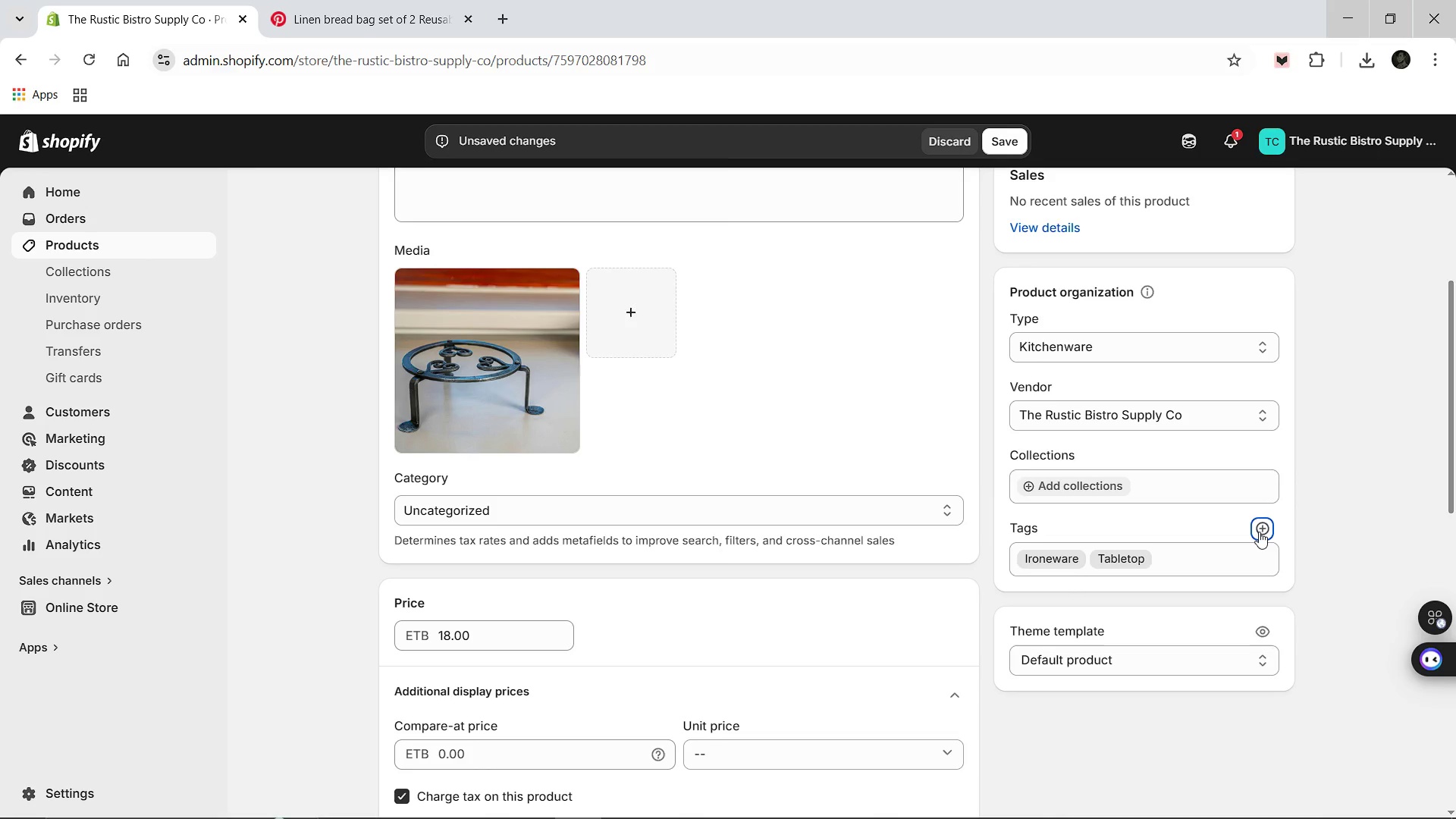 
left_click([1259, 532])
 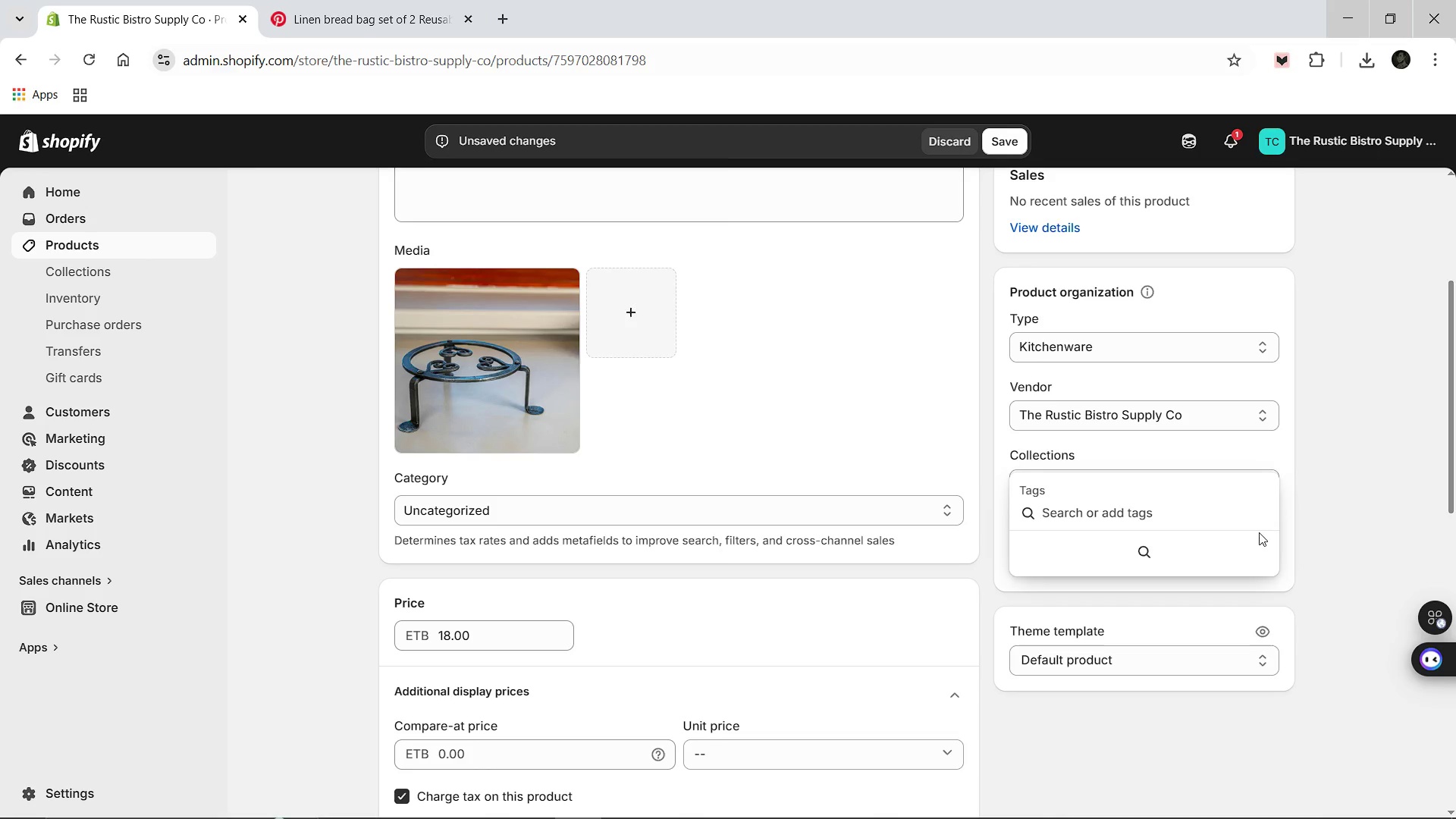 
type(Artisan)
 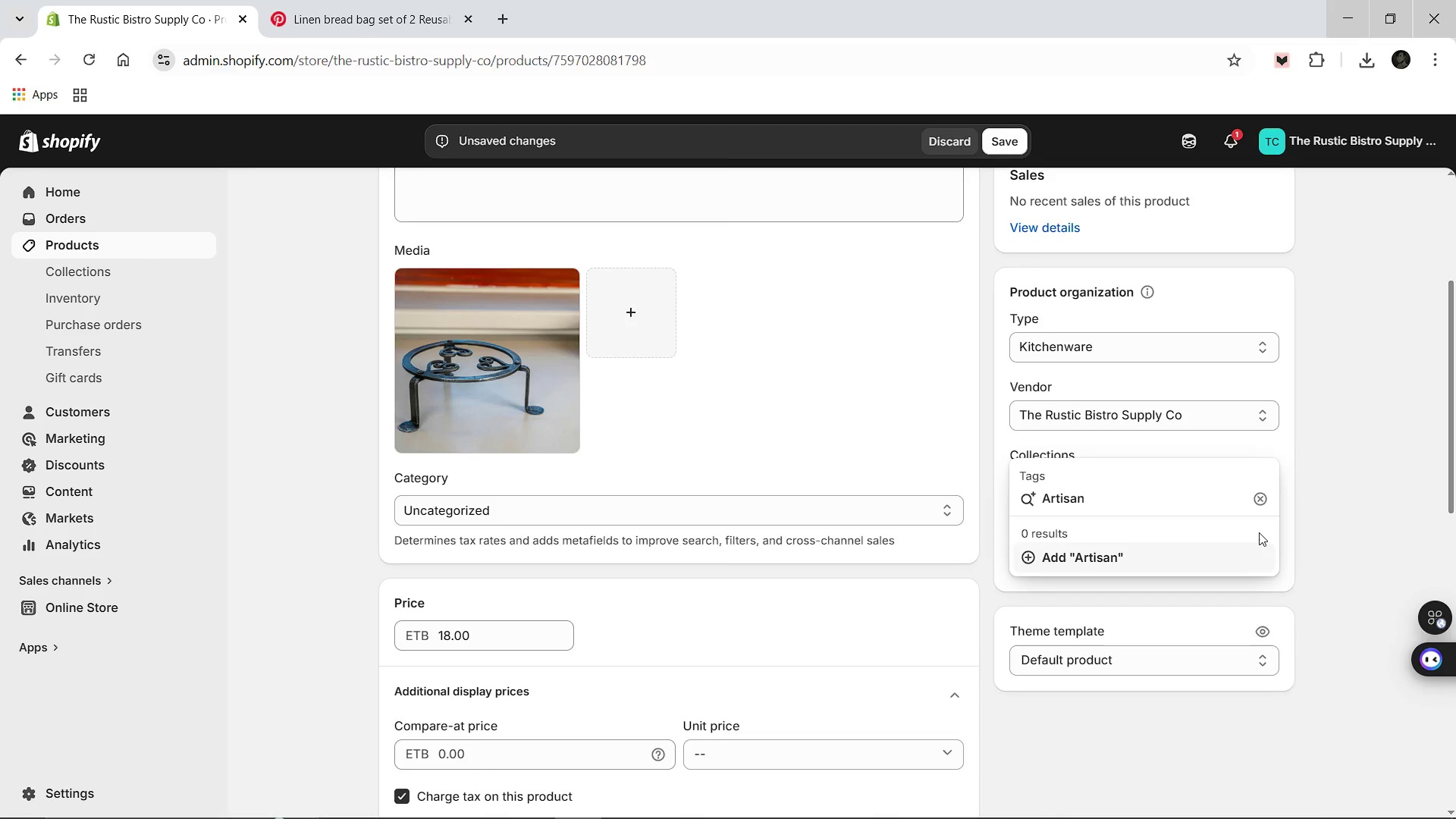 
key(Enter)
 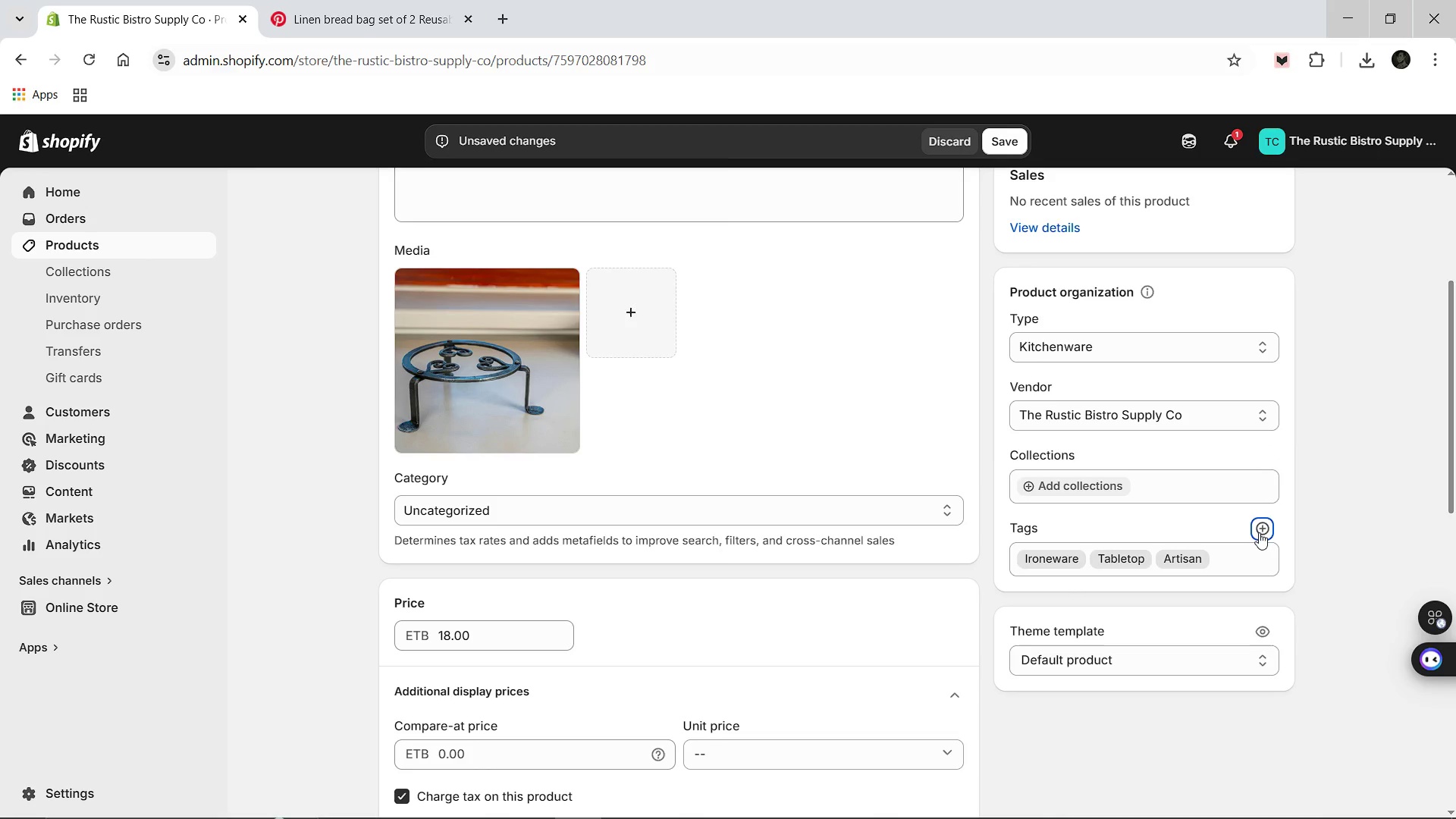 
left_click([1259, 532])
 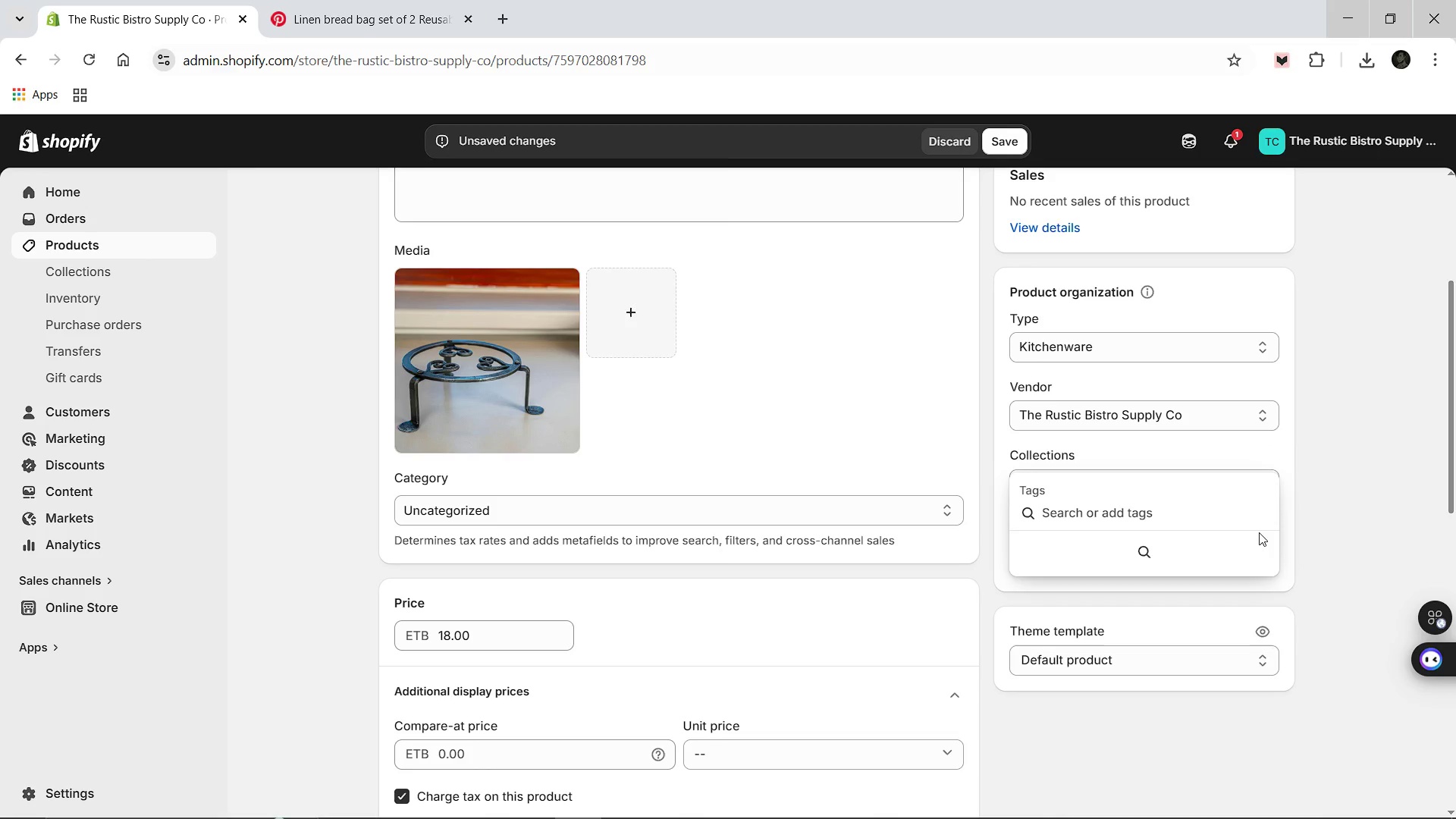 
type(Kitchen Accessories)
 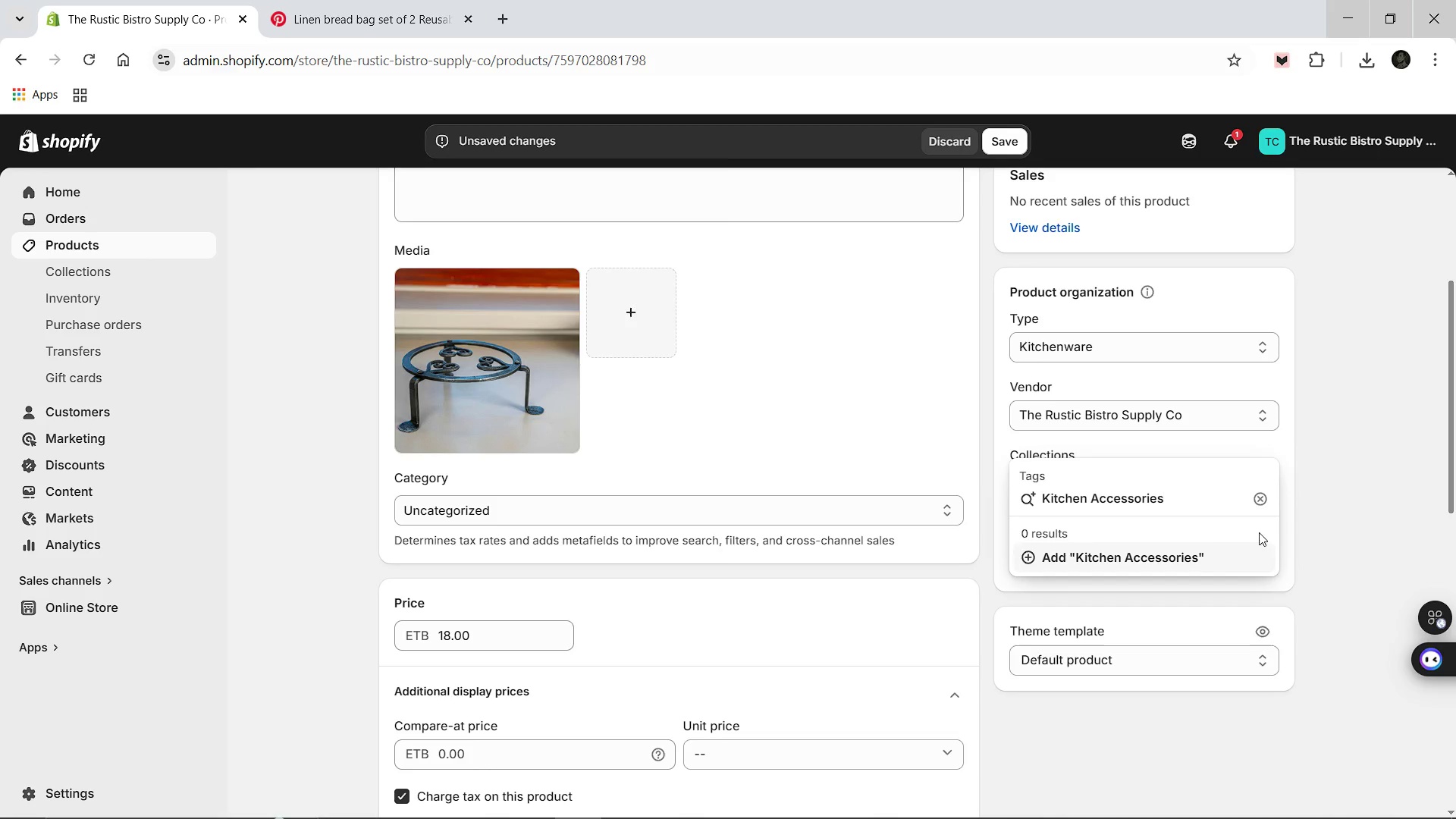 
key(Enter)
 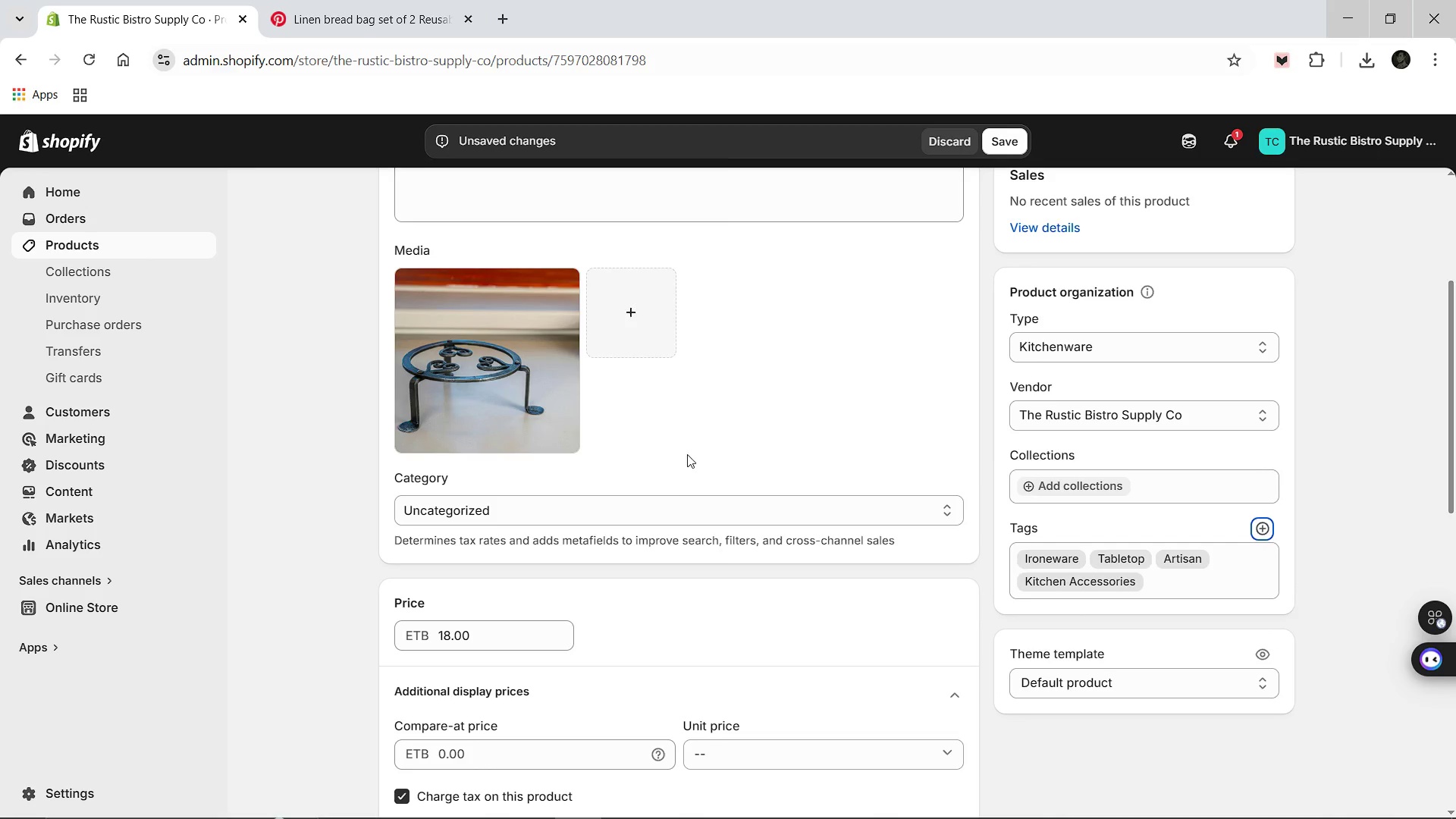 
scroll: coordinate [661, 540], scroll_direction: down, amount: 3.0
 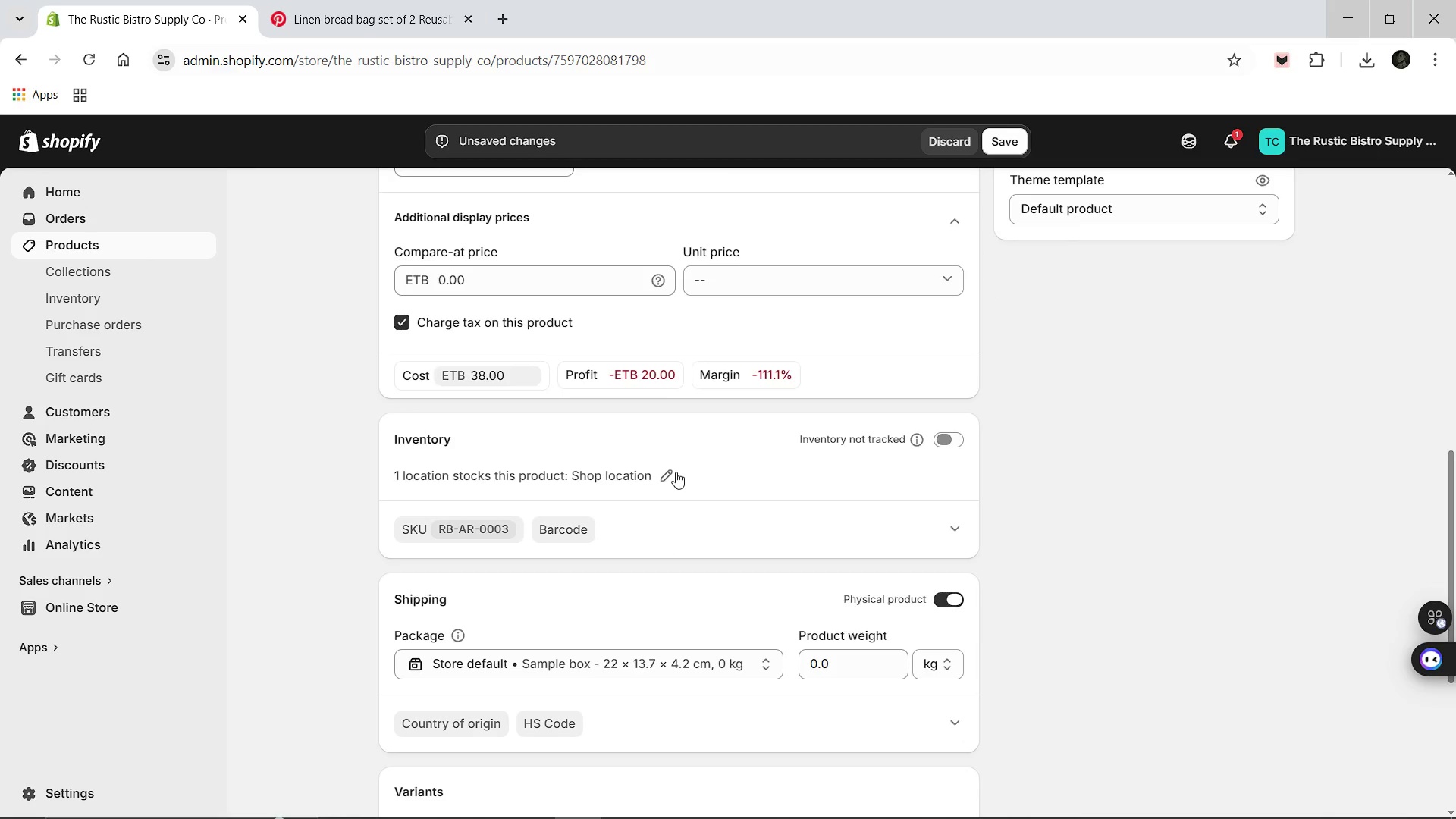 
left_click([667, 473])
 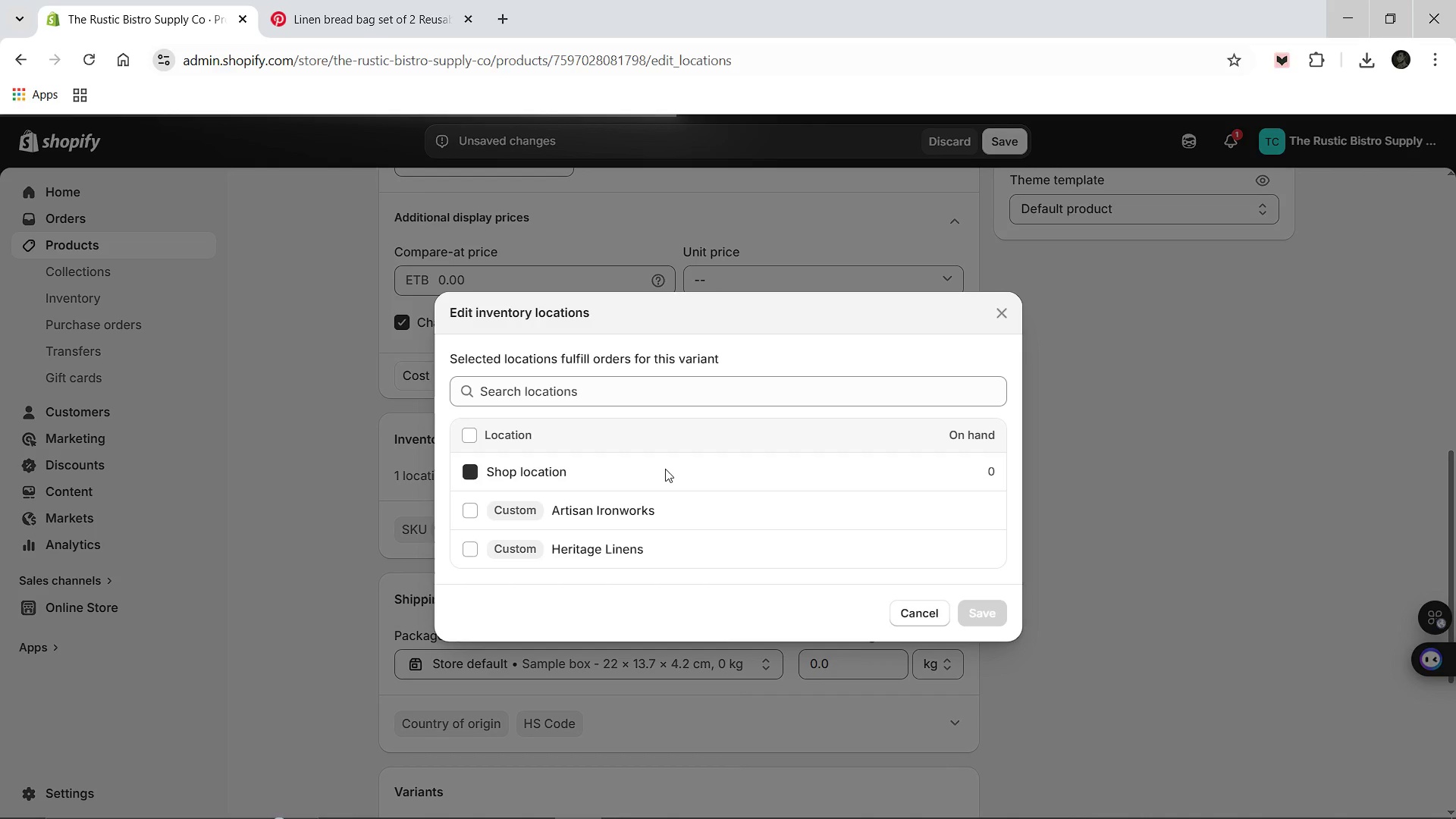 
left_click([464, 513])
 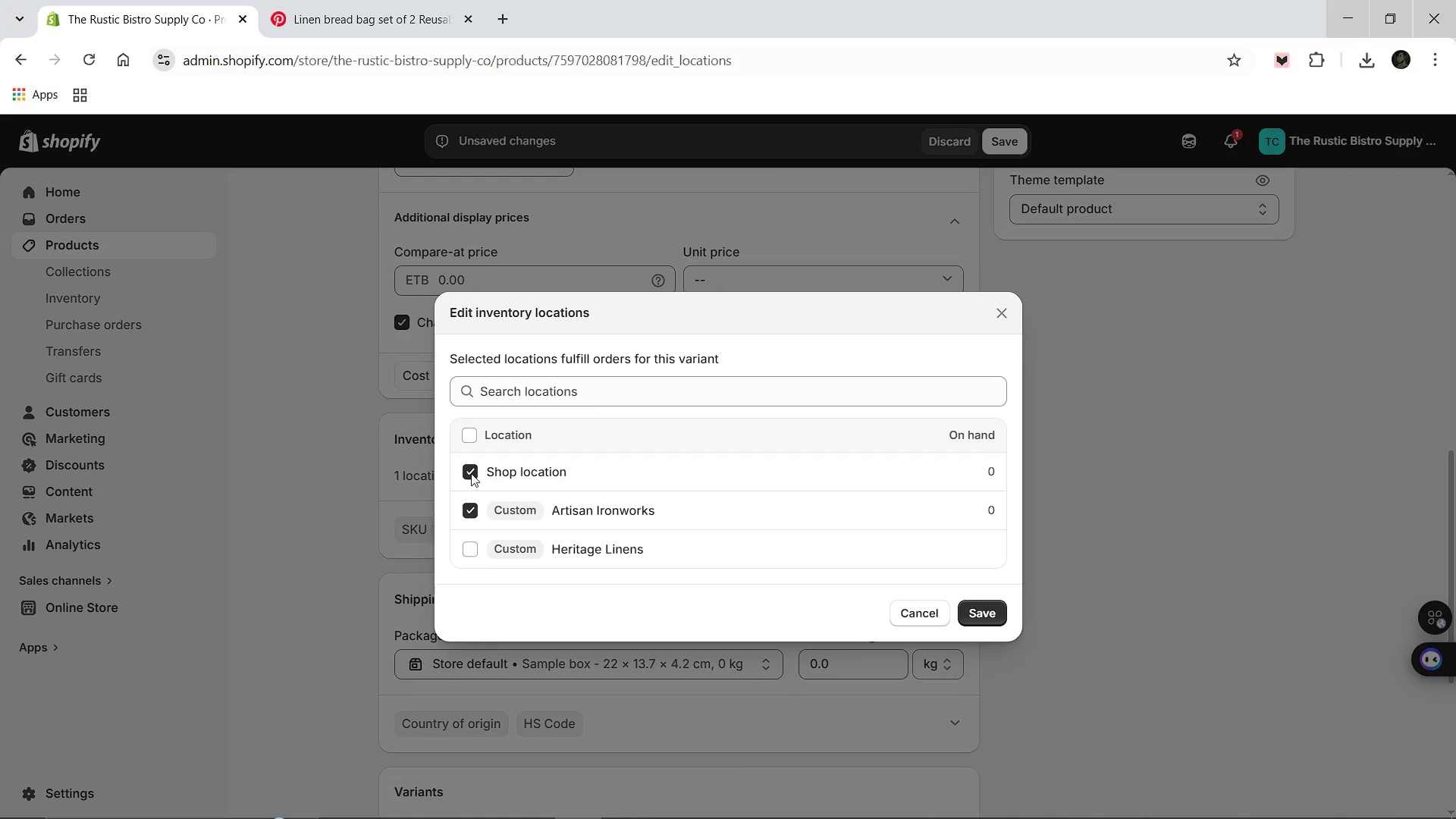 
left_click([472, 474])
 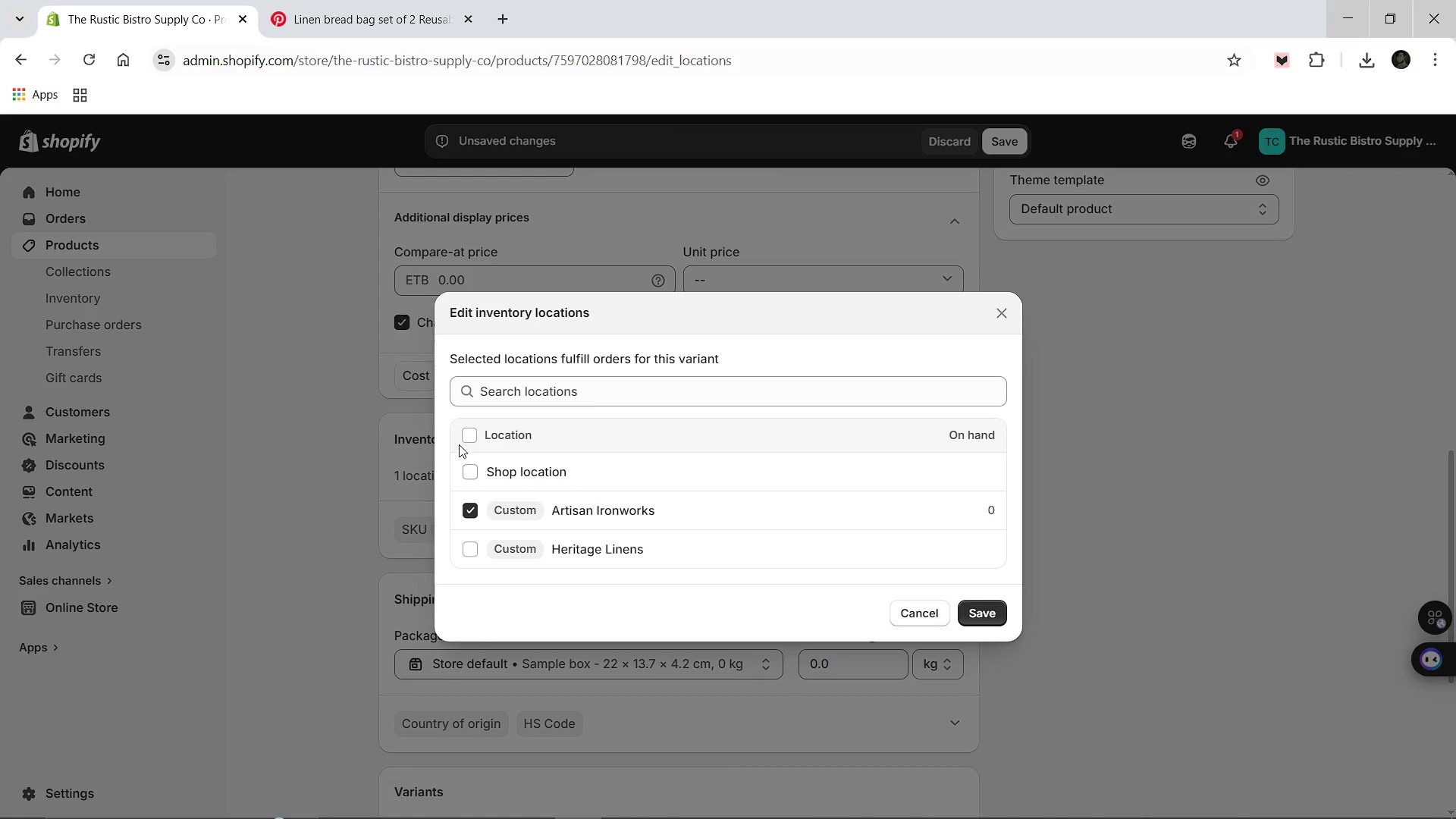 
left_click([469, 435])
 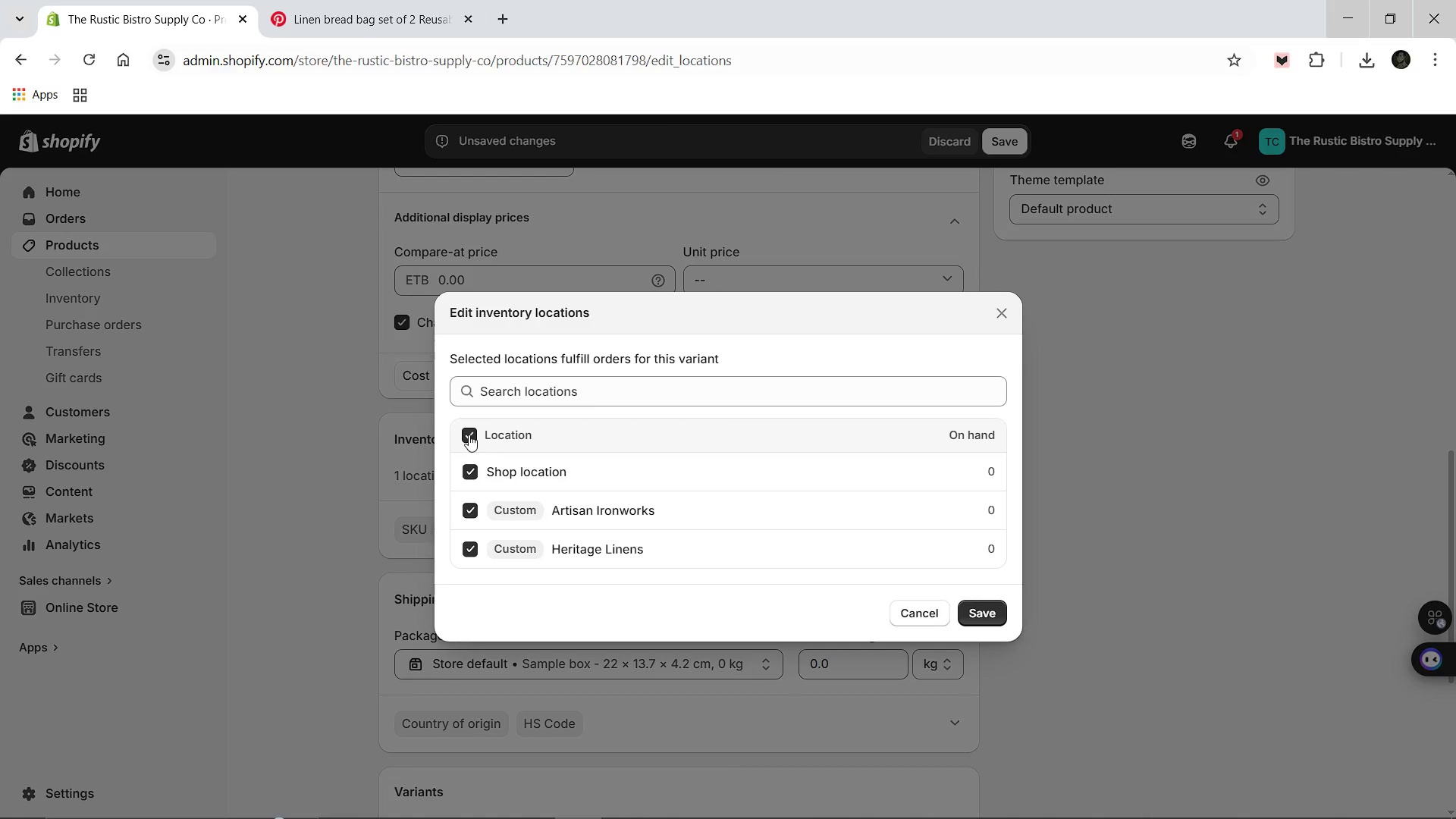 
left_click([469, 435])
 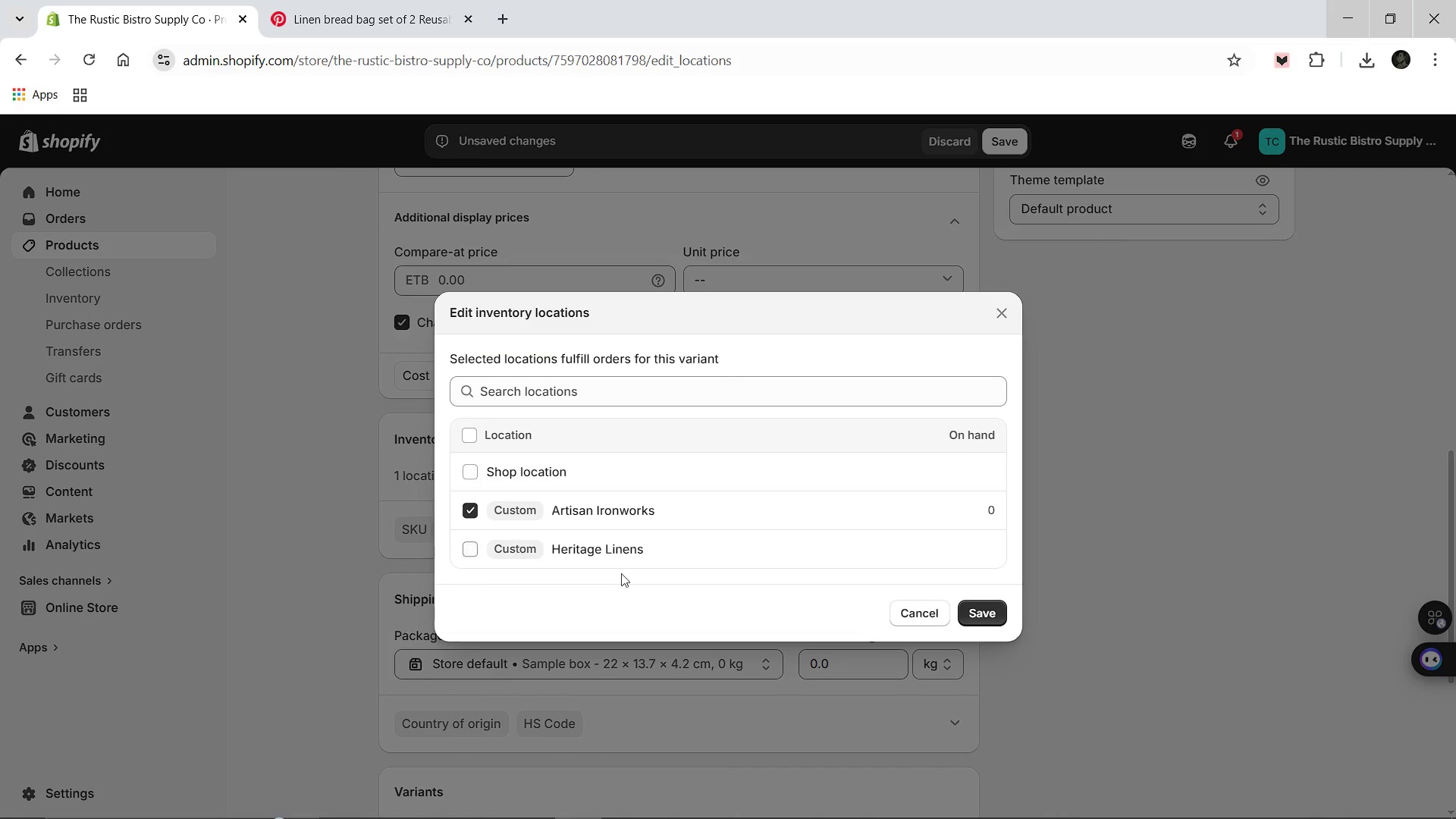 
left_click([962, 617])
 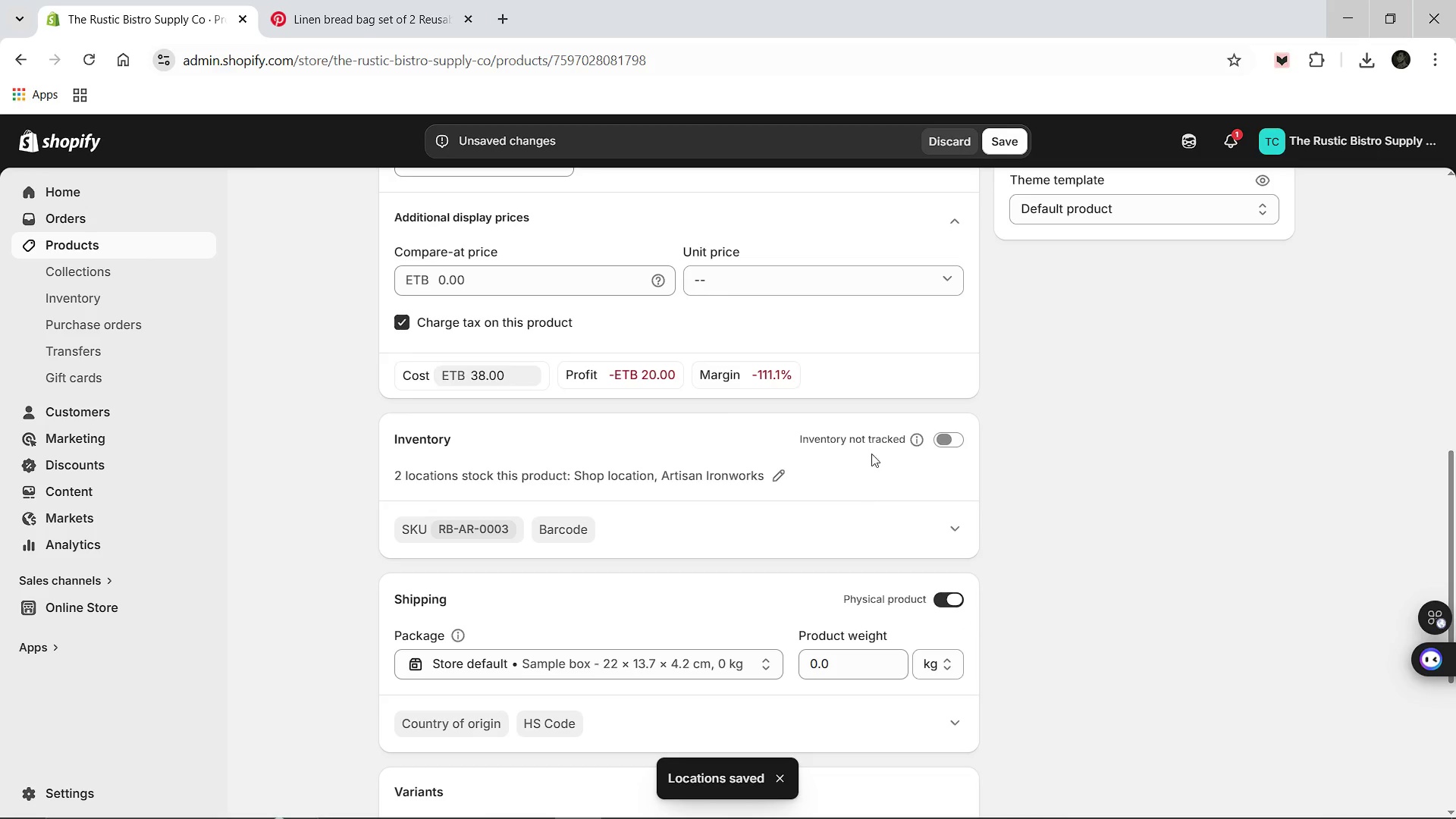 
wait(5.2)
 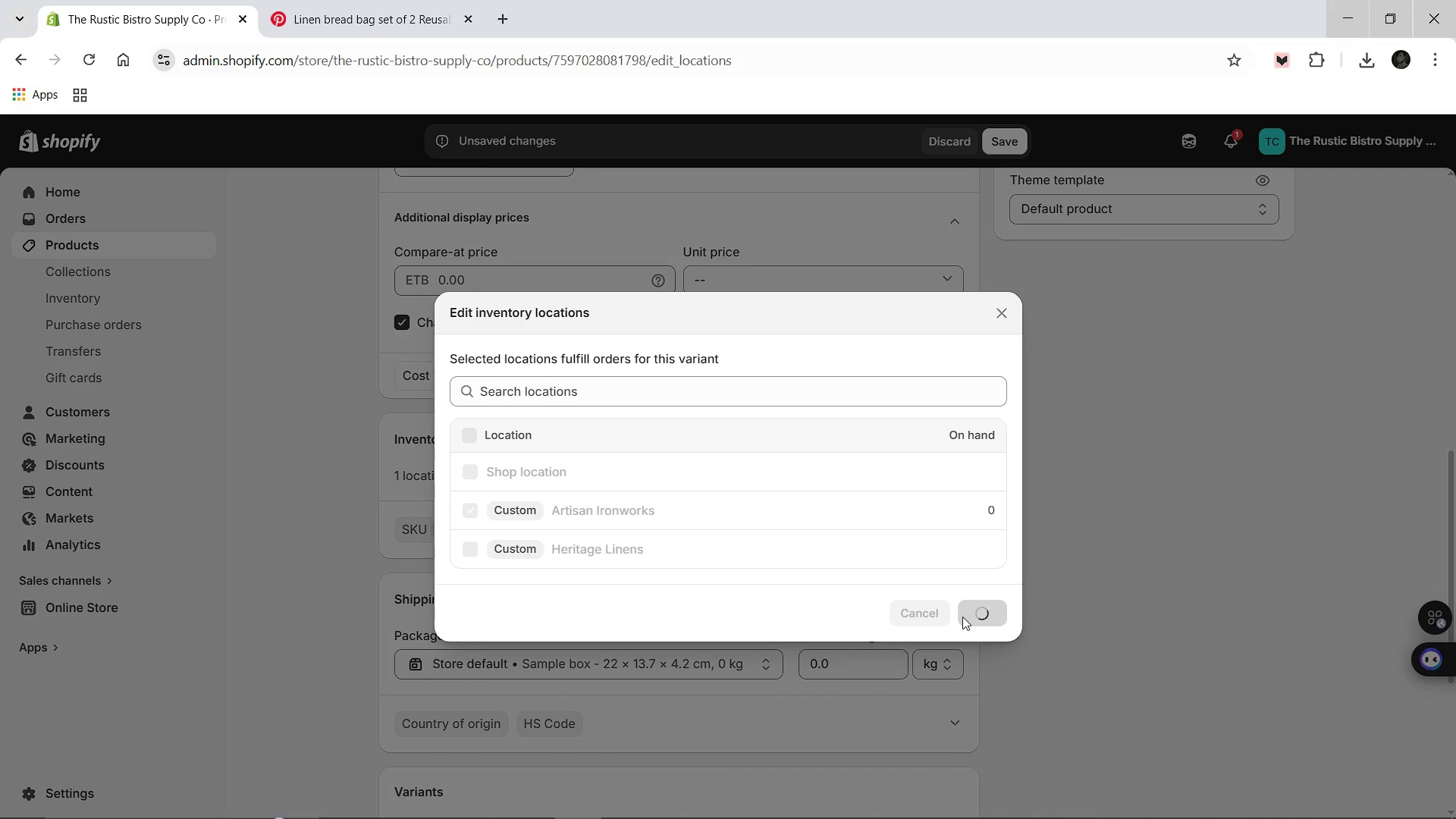 
left_click([940, 445])
 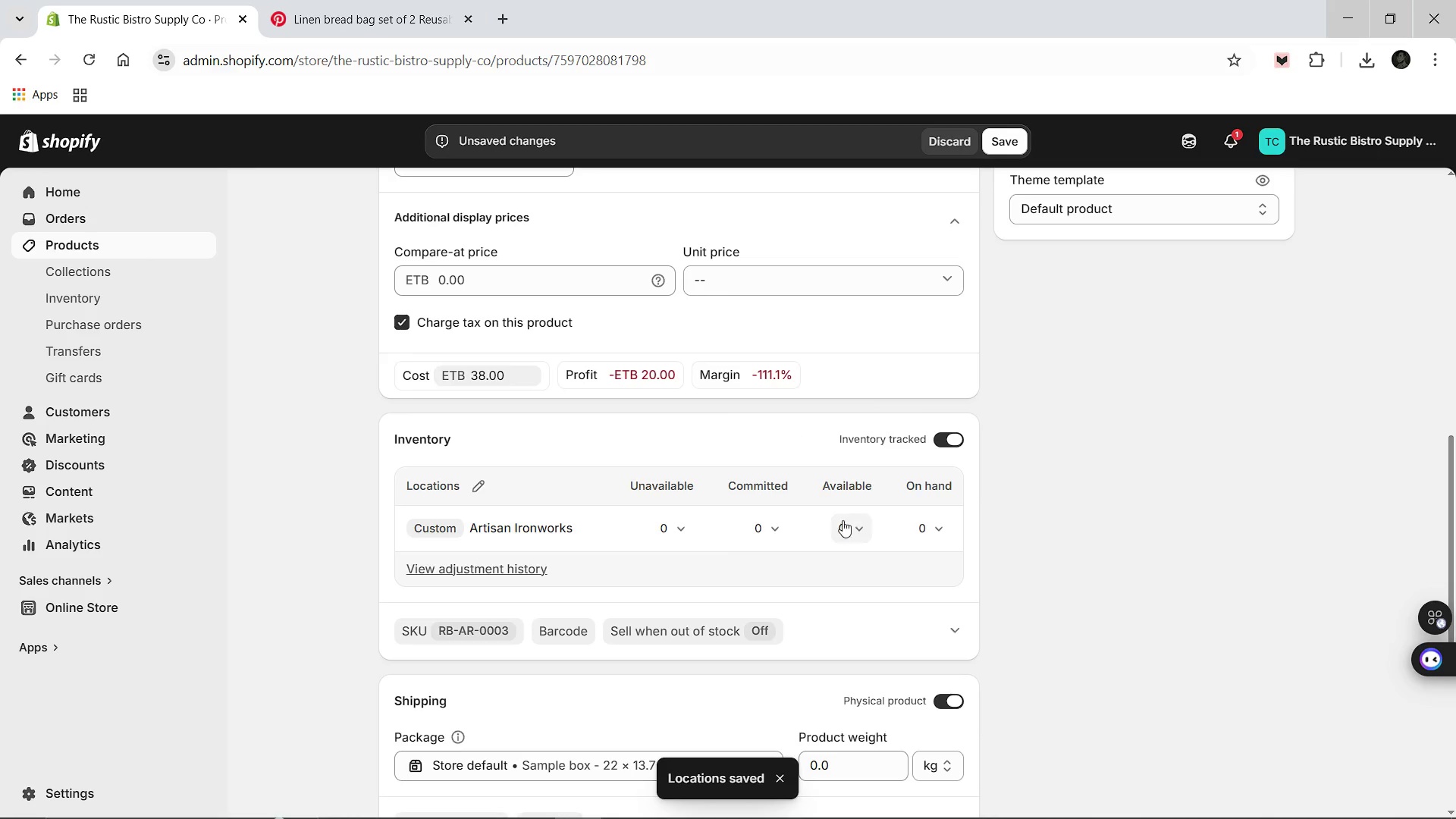 
left_click([842, 529])
 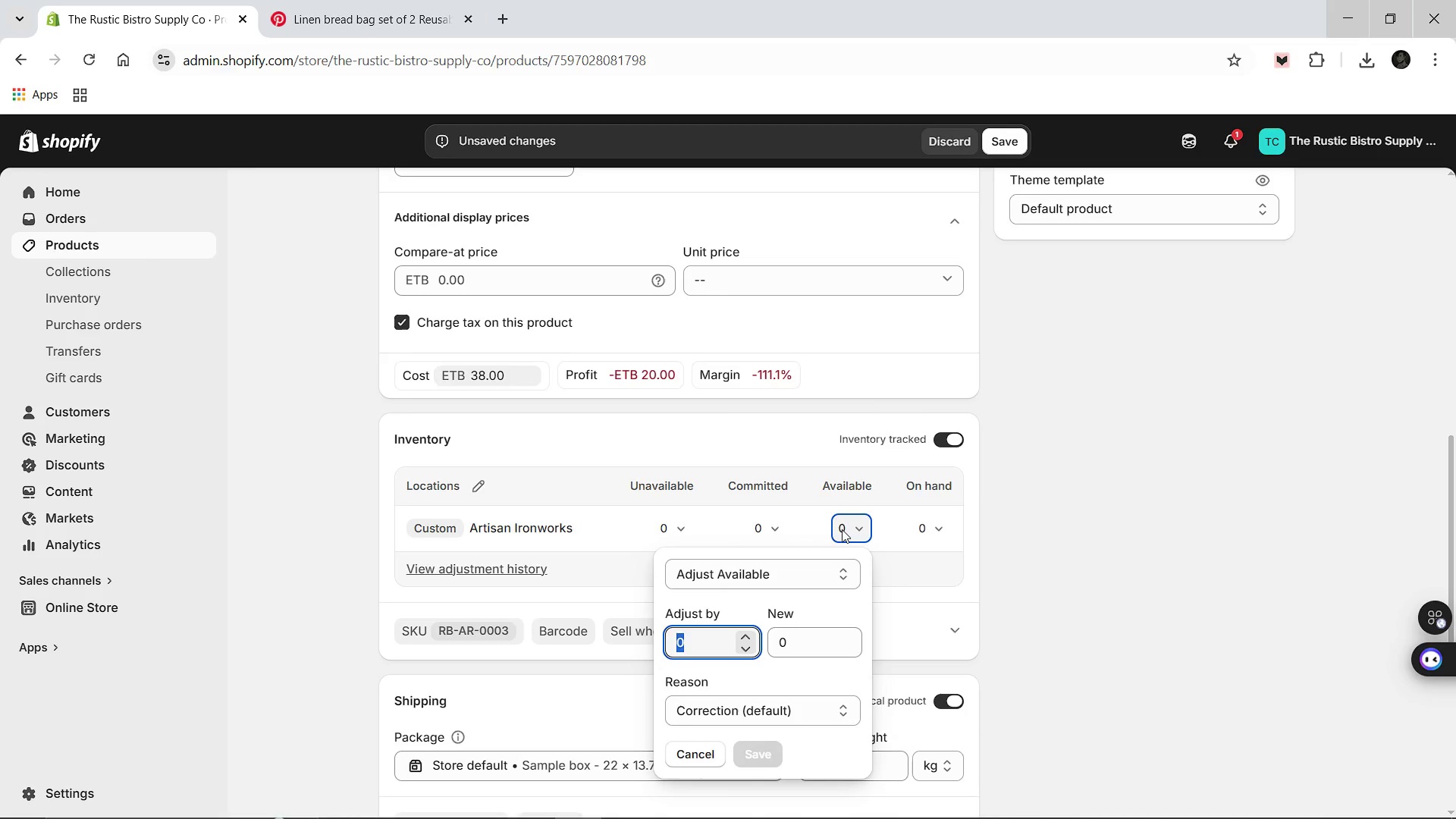 
type(30)
 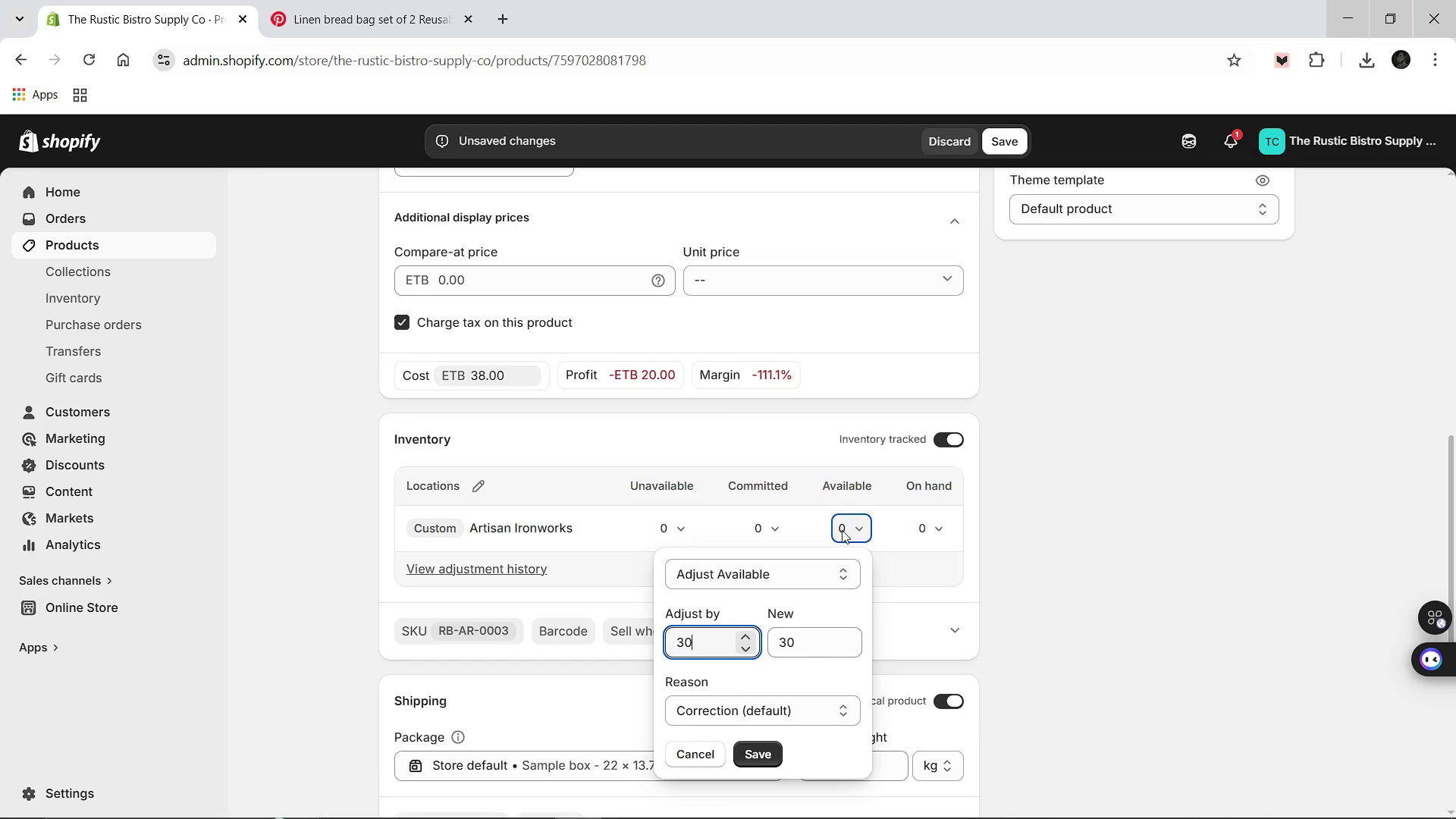 
left_click([764, 760])
 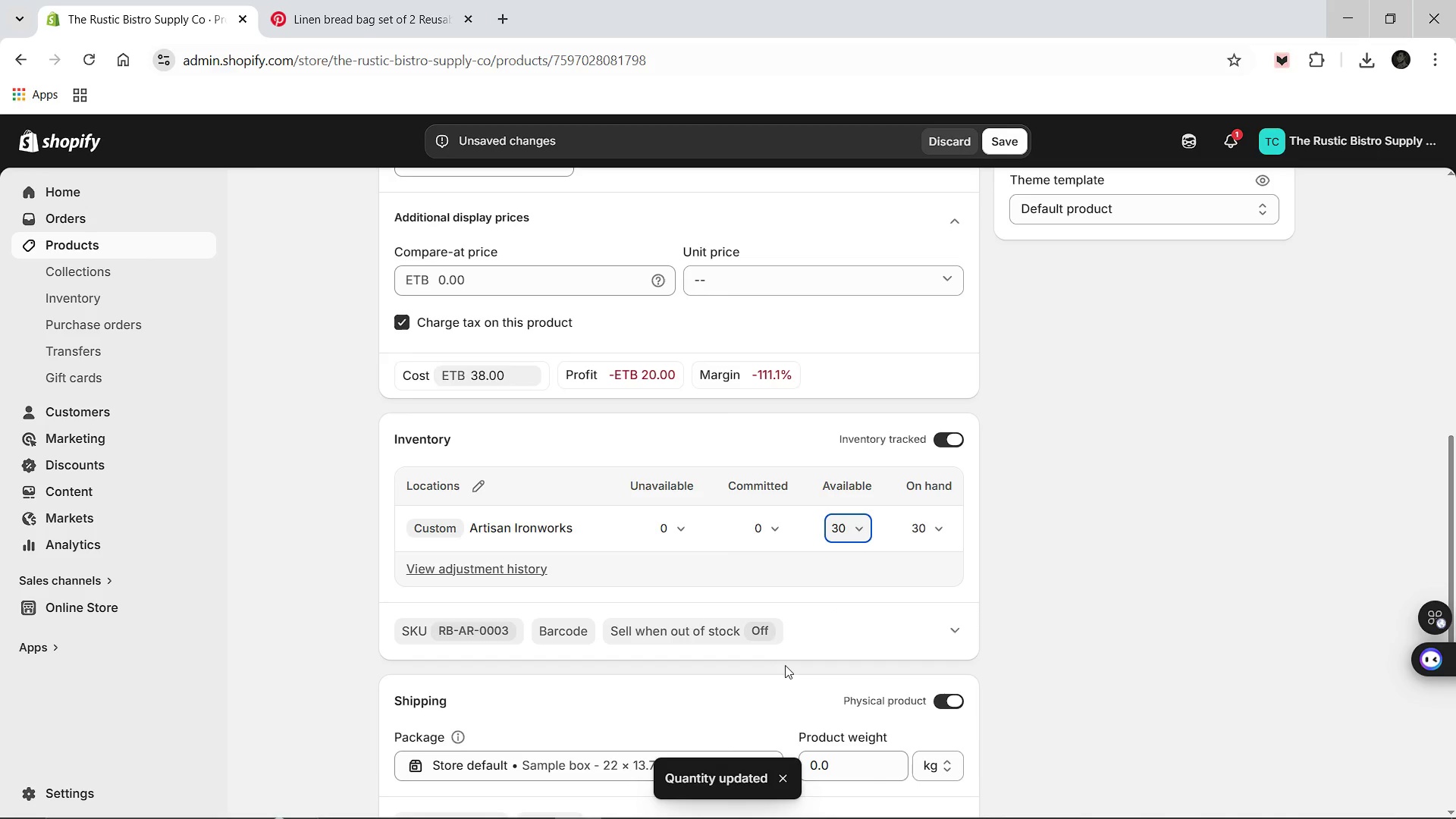 
scroll: coordinate [786, 657], scroll_direction: down, amount: 4.0
 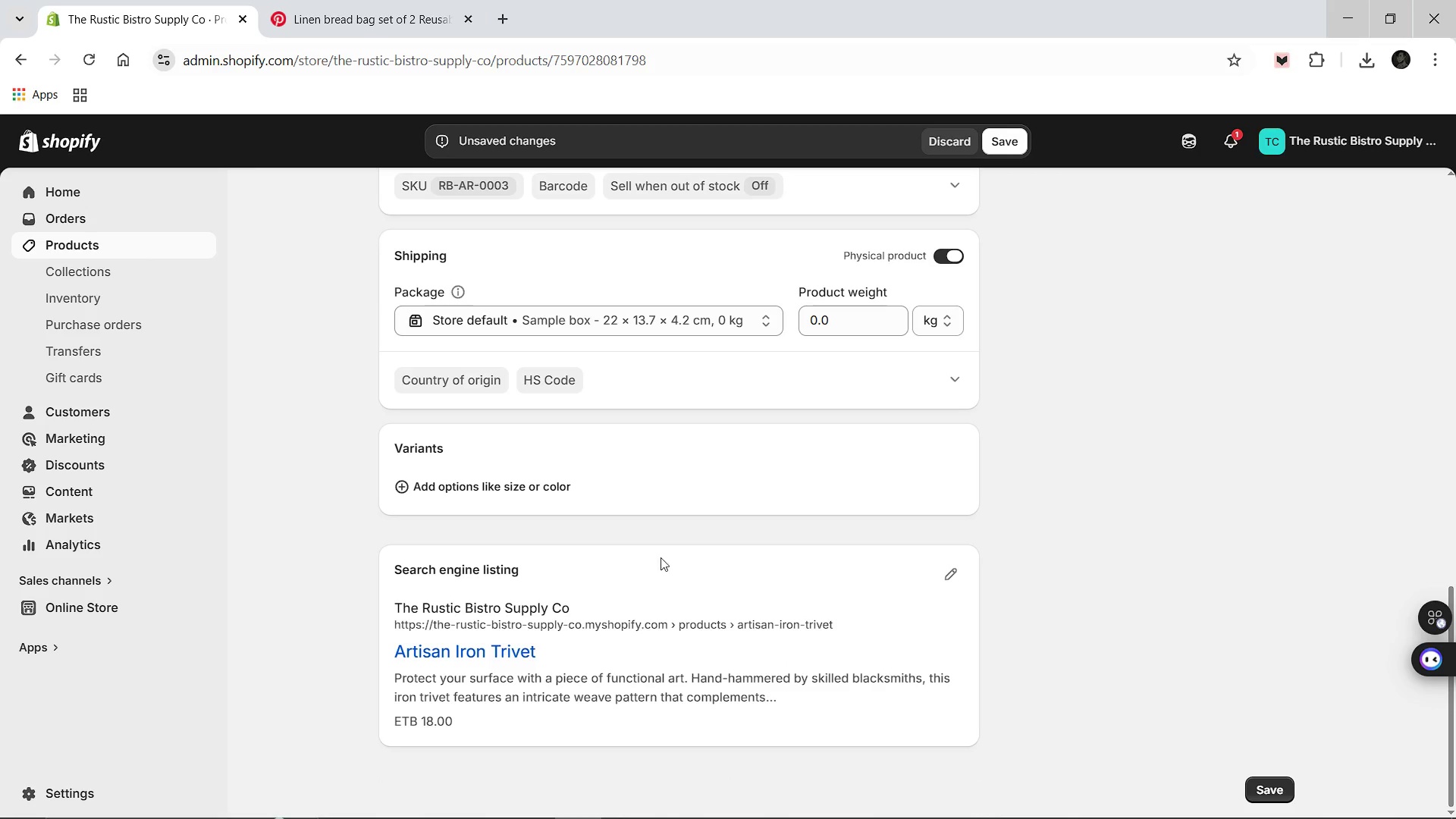 
scroll: coordinate [598, 458], scroll_direction: up, amount: 2.0
 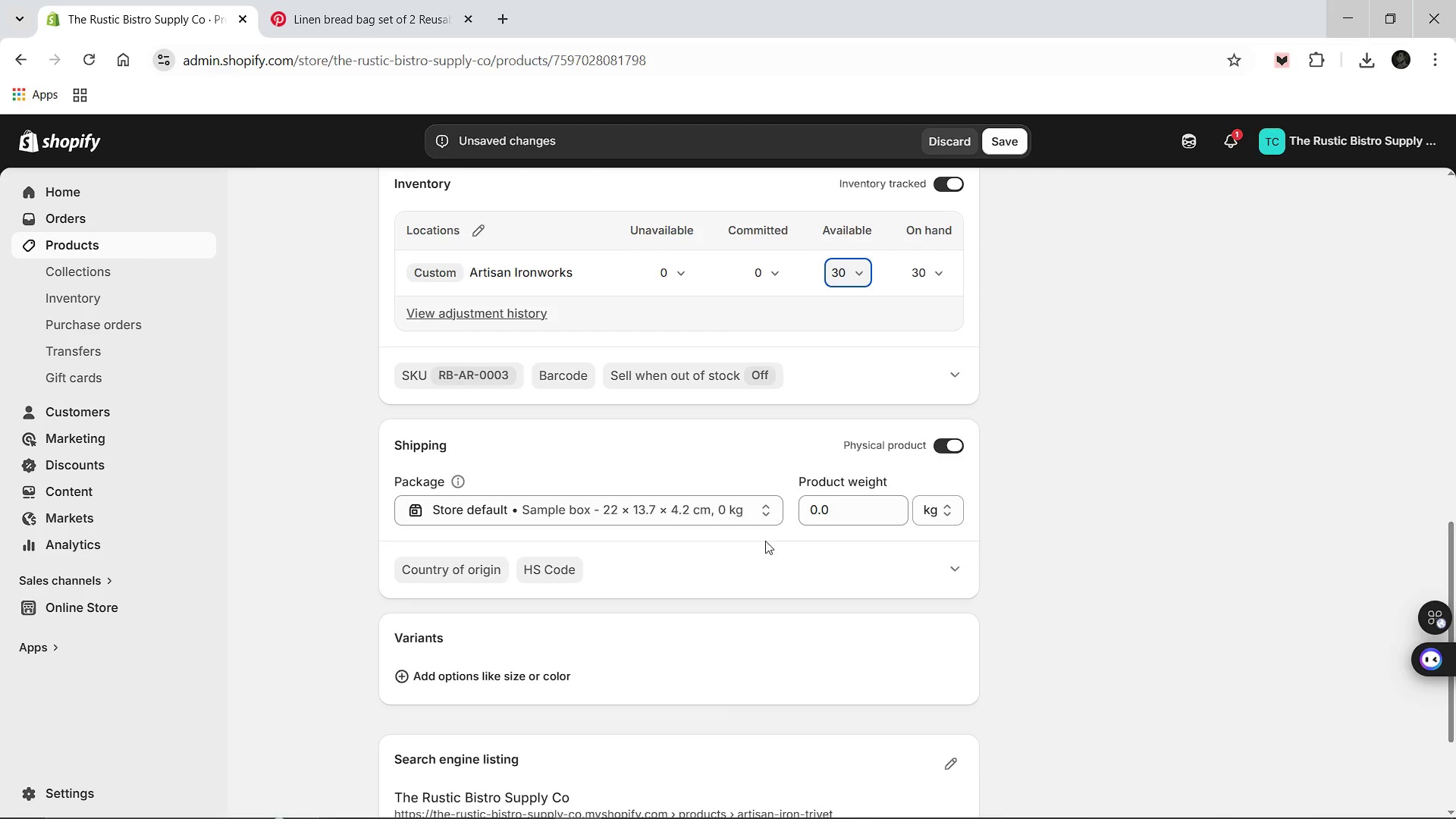 
scroll: coordinate [835, 682], scroll_direction: down, amount: 1.0
 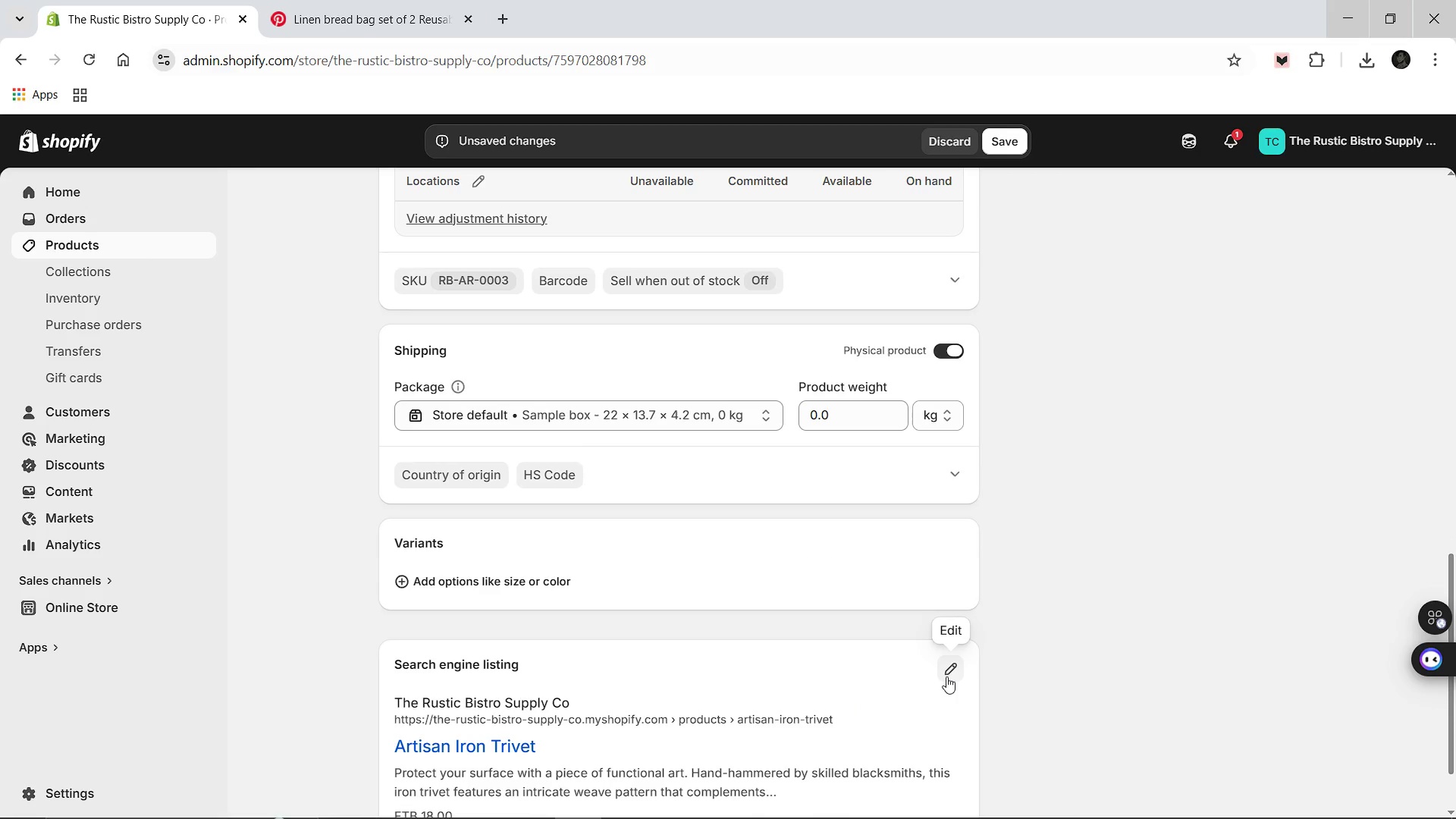 
left_click([946, 676])
 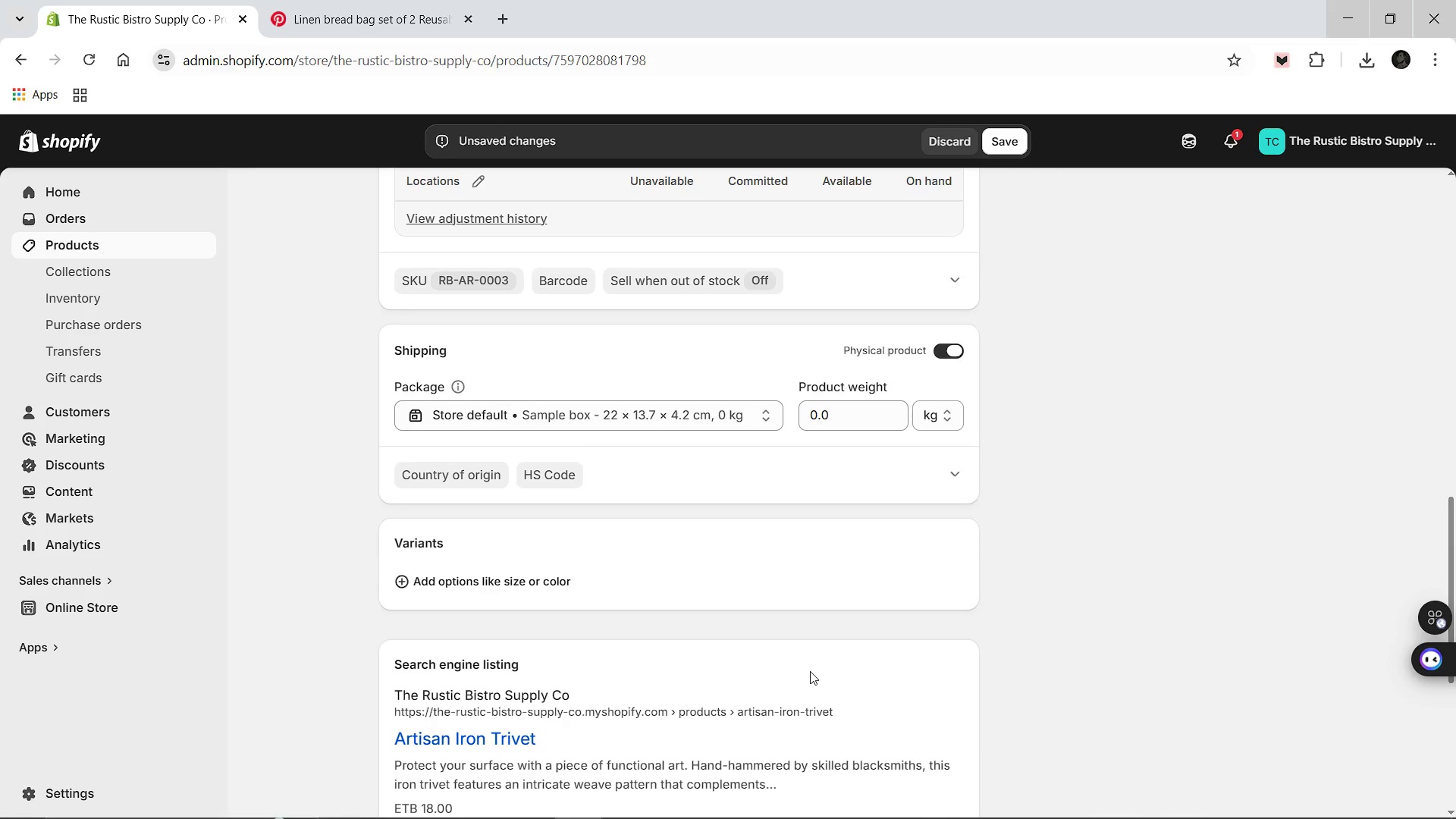 
scroll: coordinate [780, 630], scroll_direction: down, amount: 7.0
 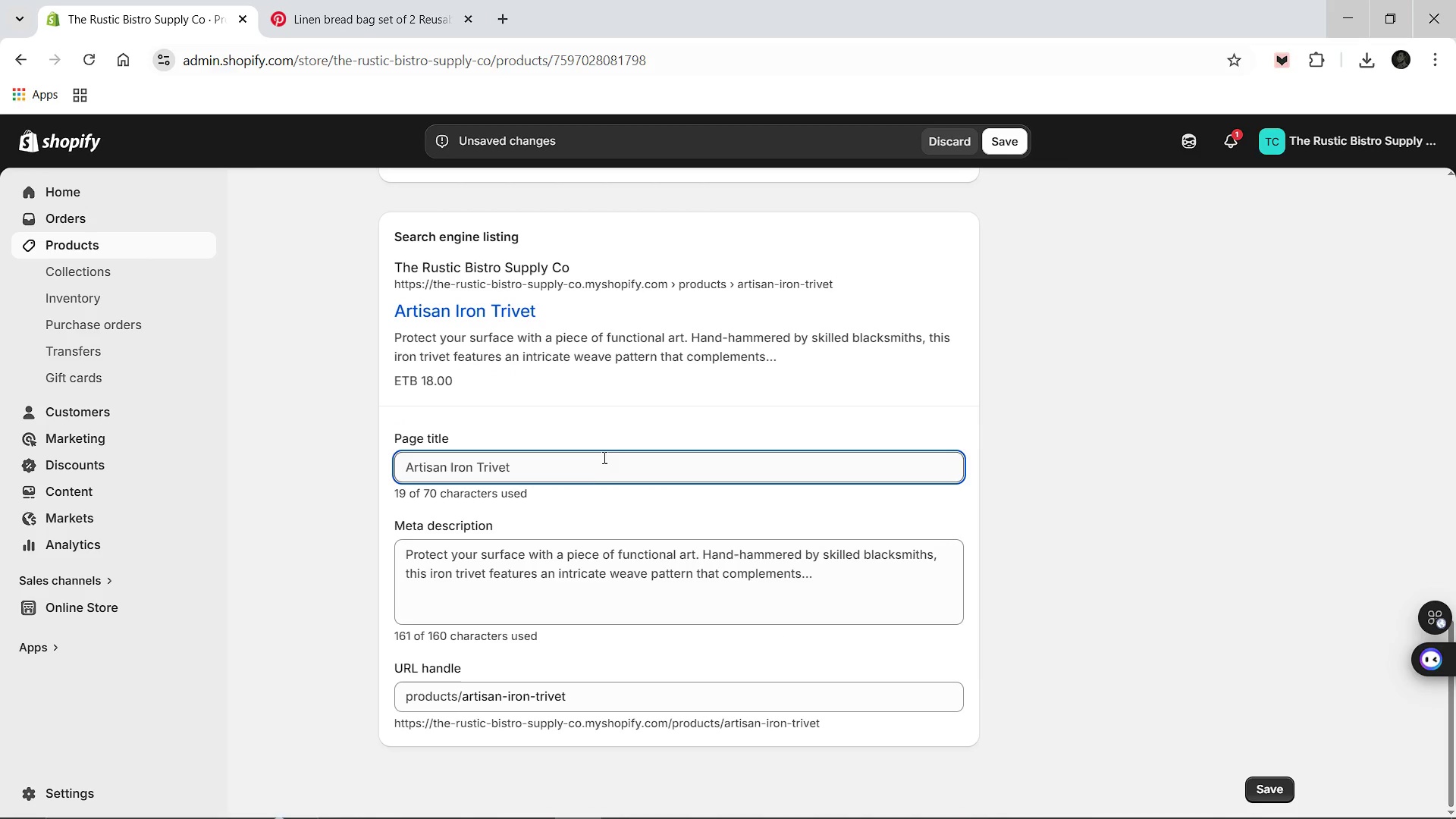 
left_click([601, 457])
 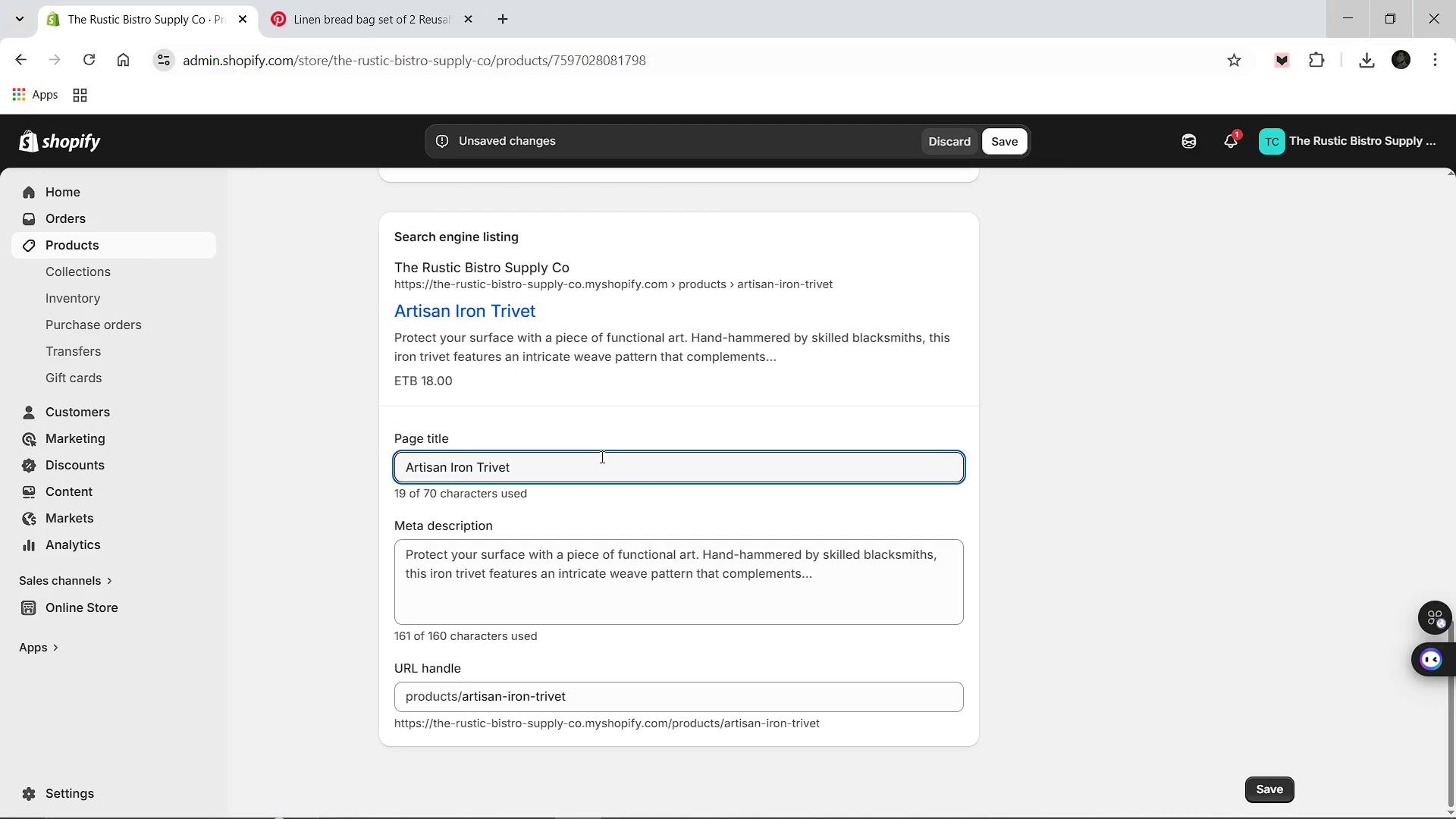 
type( [Break] Hand-Forged Surface Protection)
 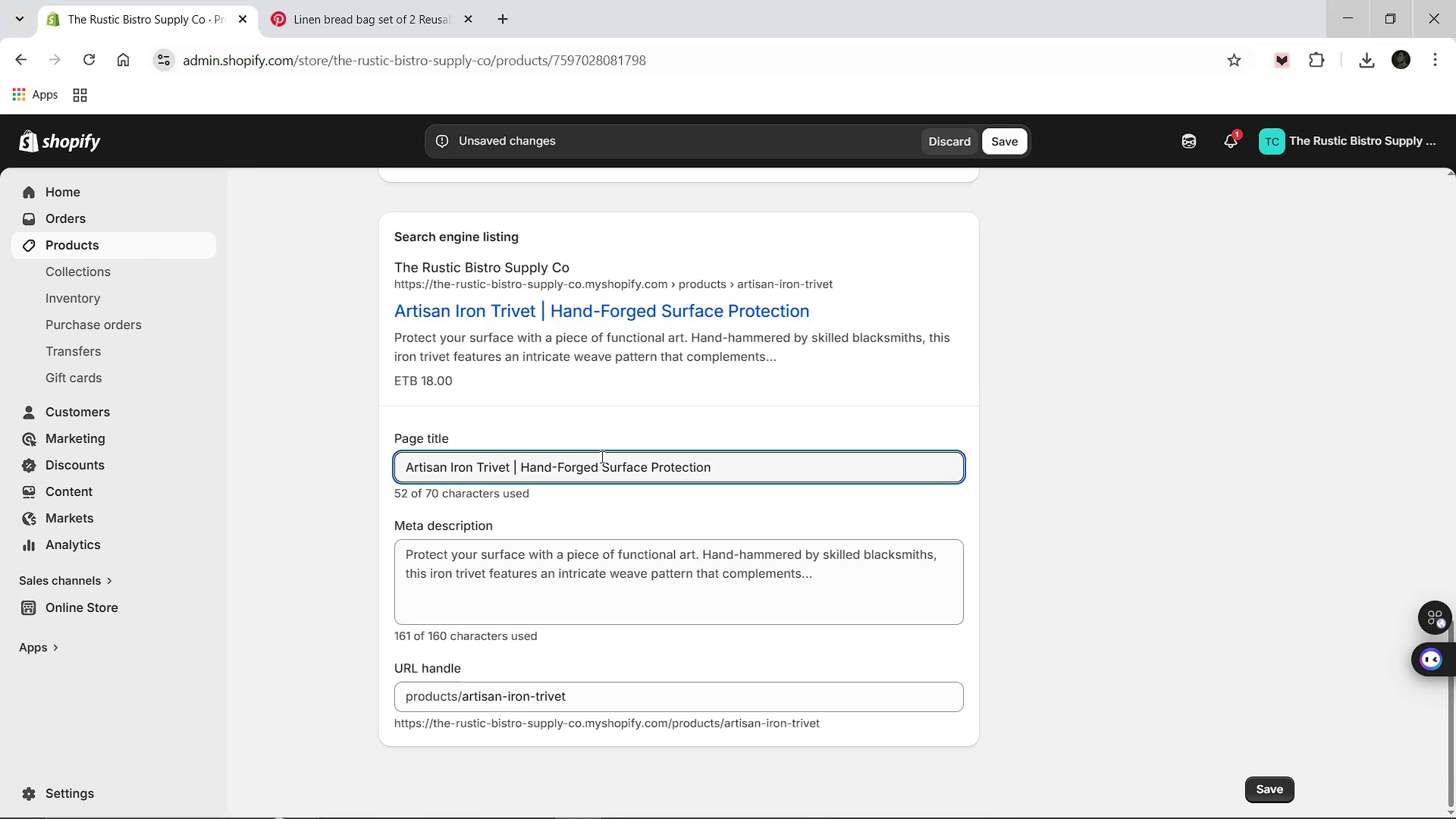 
left_click([630, 584])
 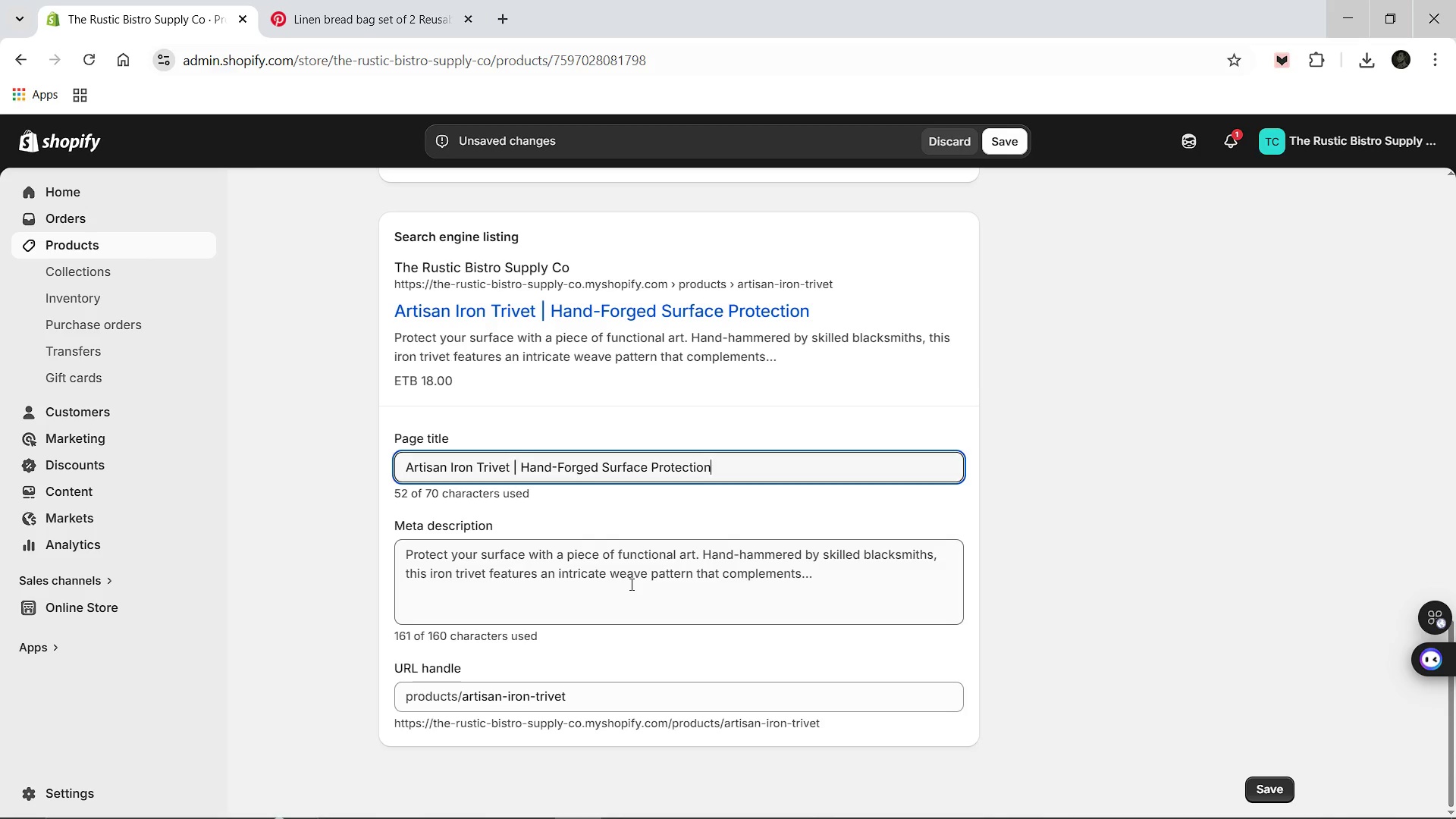 
key(Control+A)
 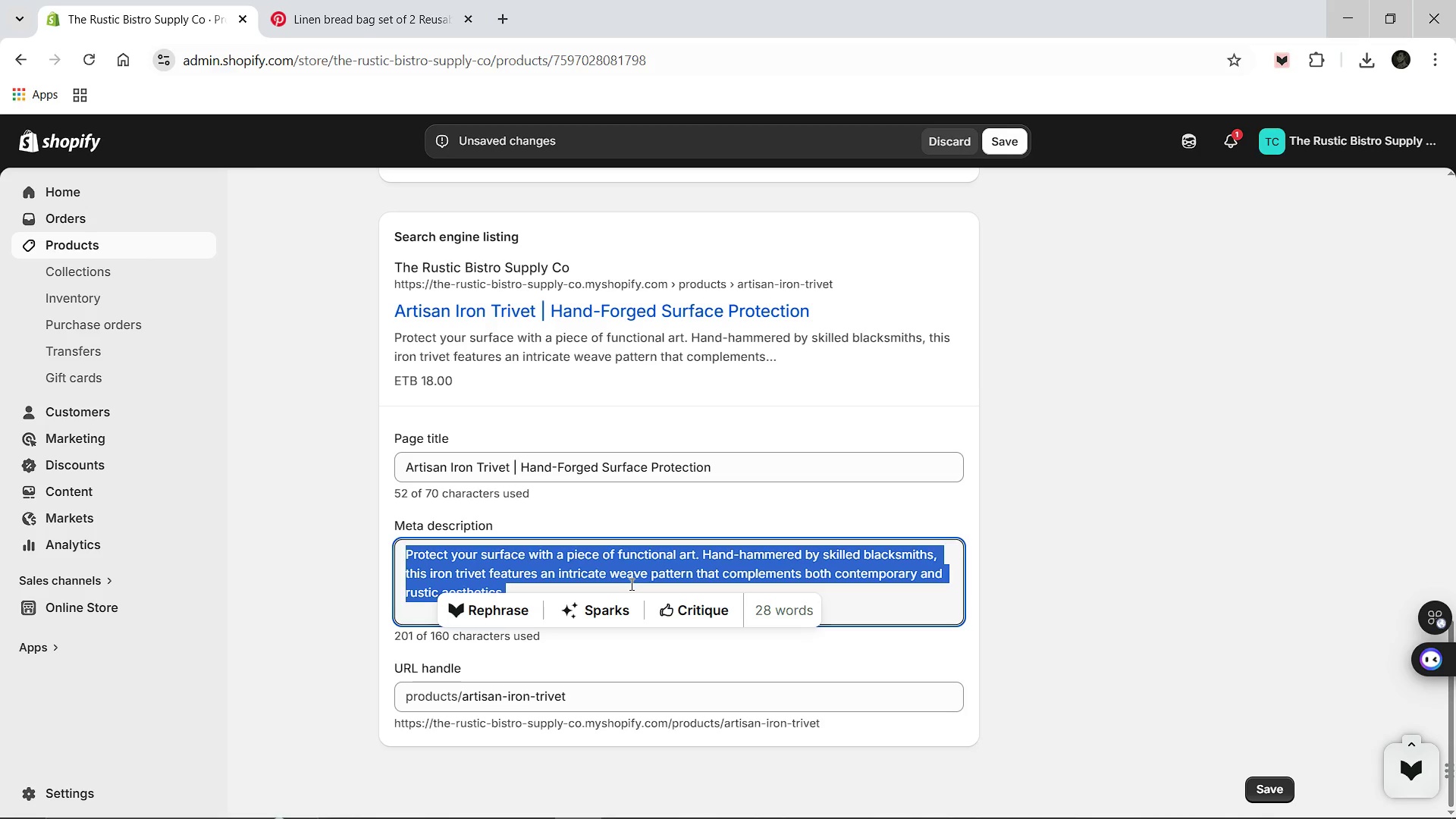 
type(Elevate your kitchen with our Artisan Iron Trivet. This exquist)
key(Backspace)
type(ite piece brings fram-to-table elegance and prfessional )
key(Backspace)
type(-ga)
key(Backspace)
type(rade)
 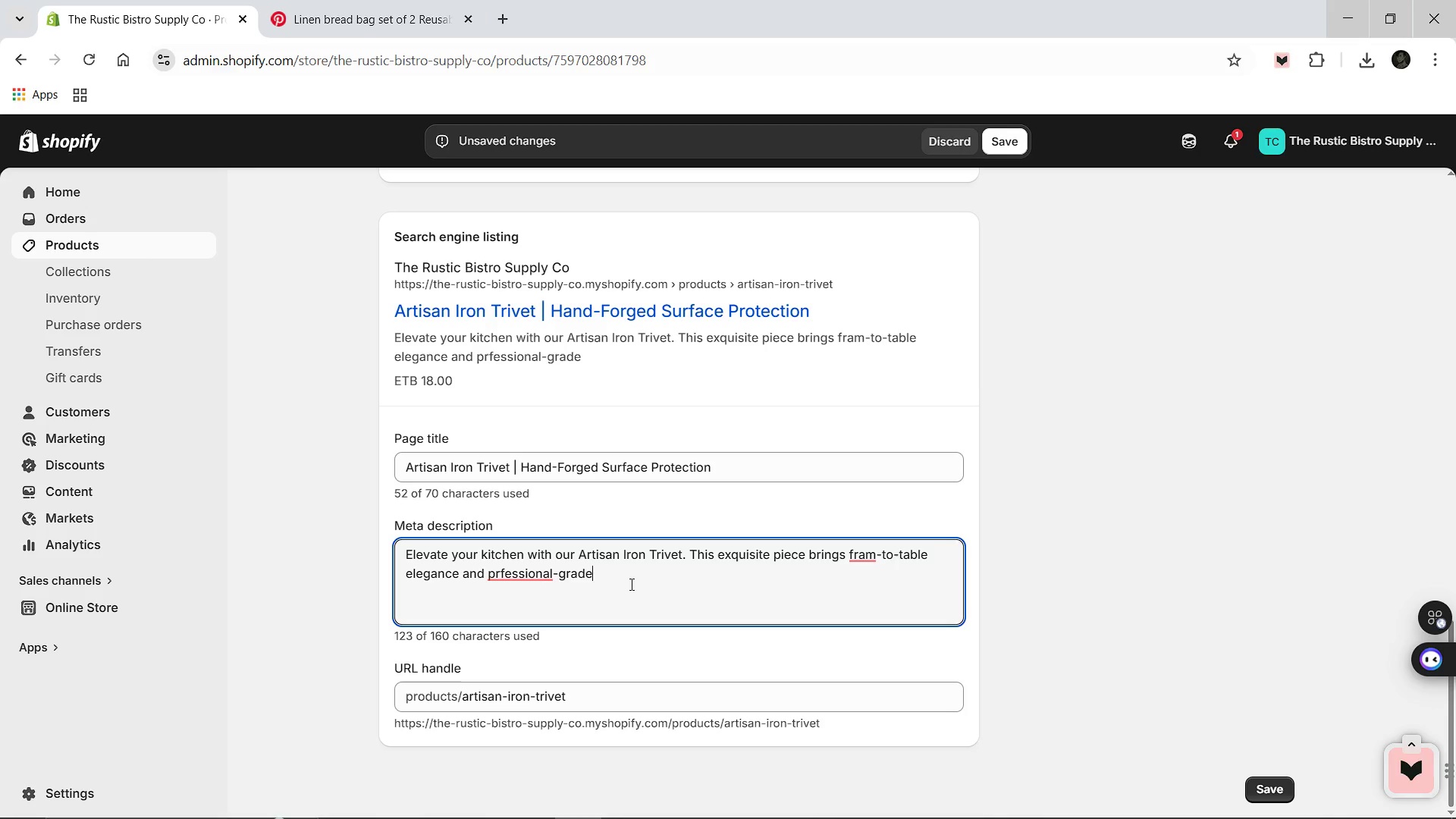 
hold_key(key=ArrowLeft, duration=0.89)
 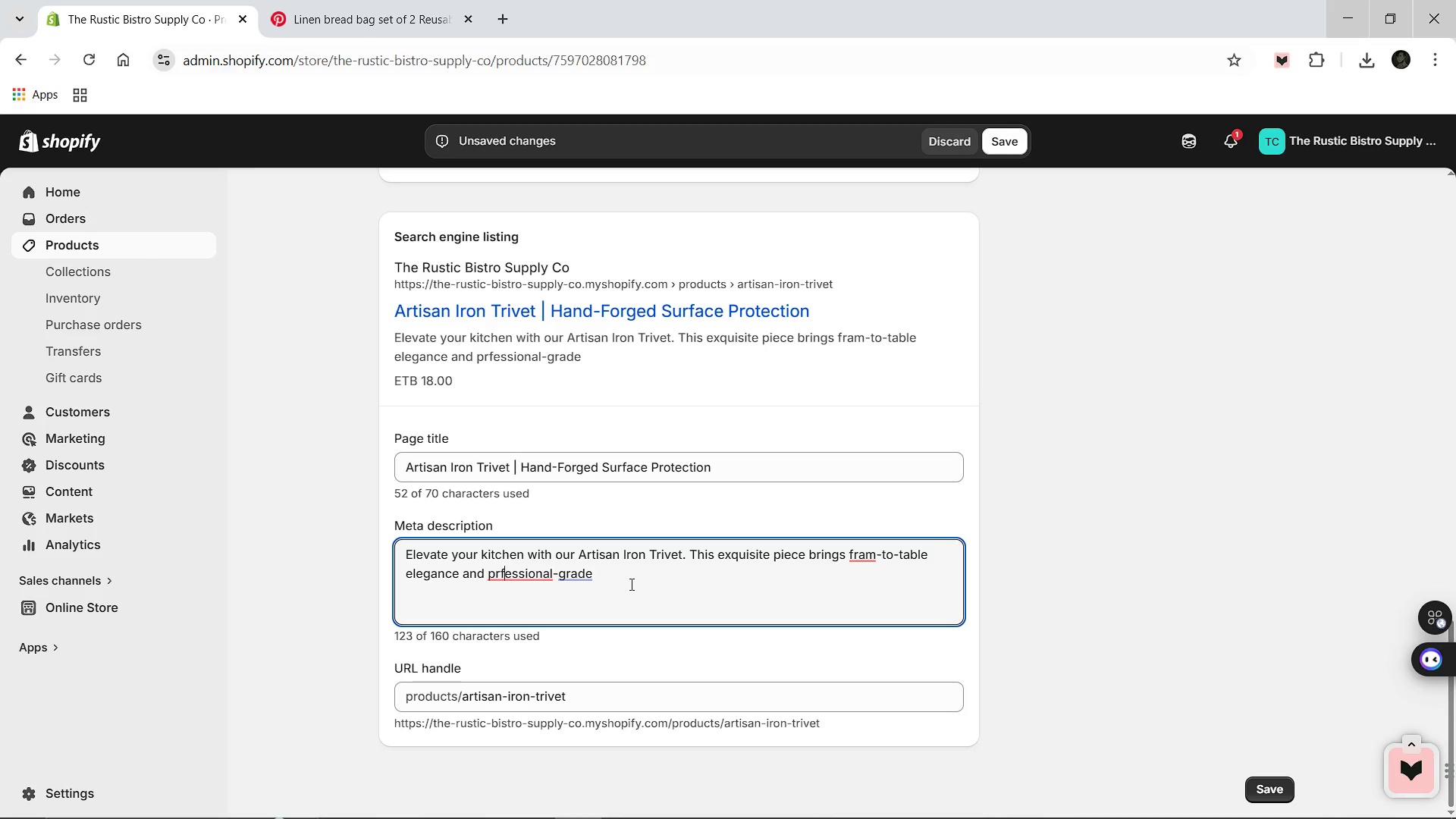 
key(ArrowLeft)
 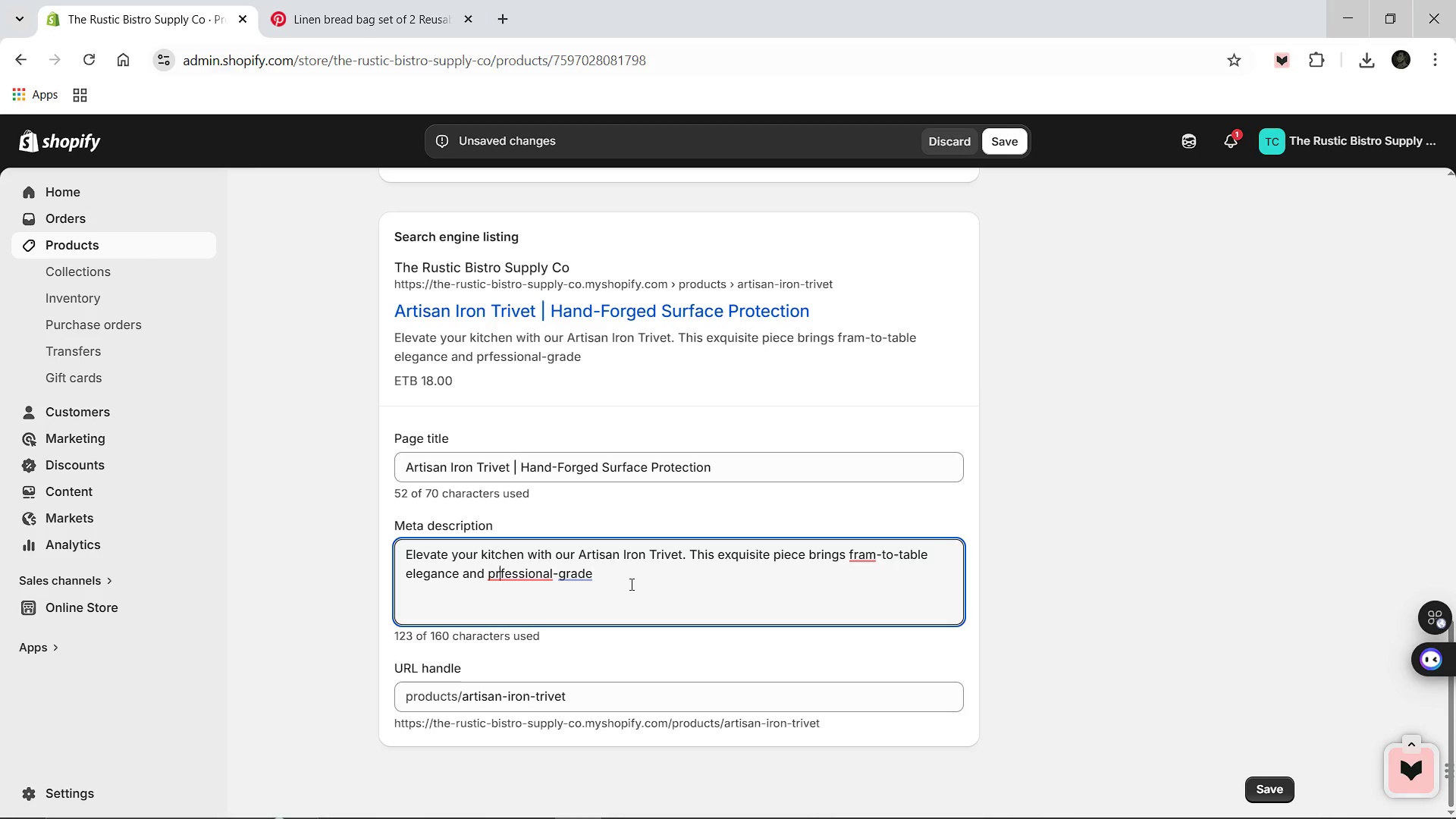 
key(ArrowLeft)
 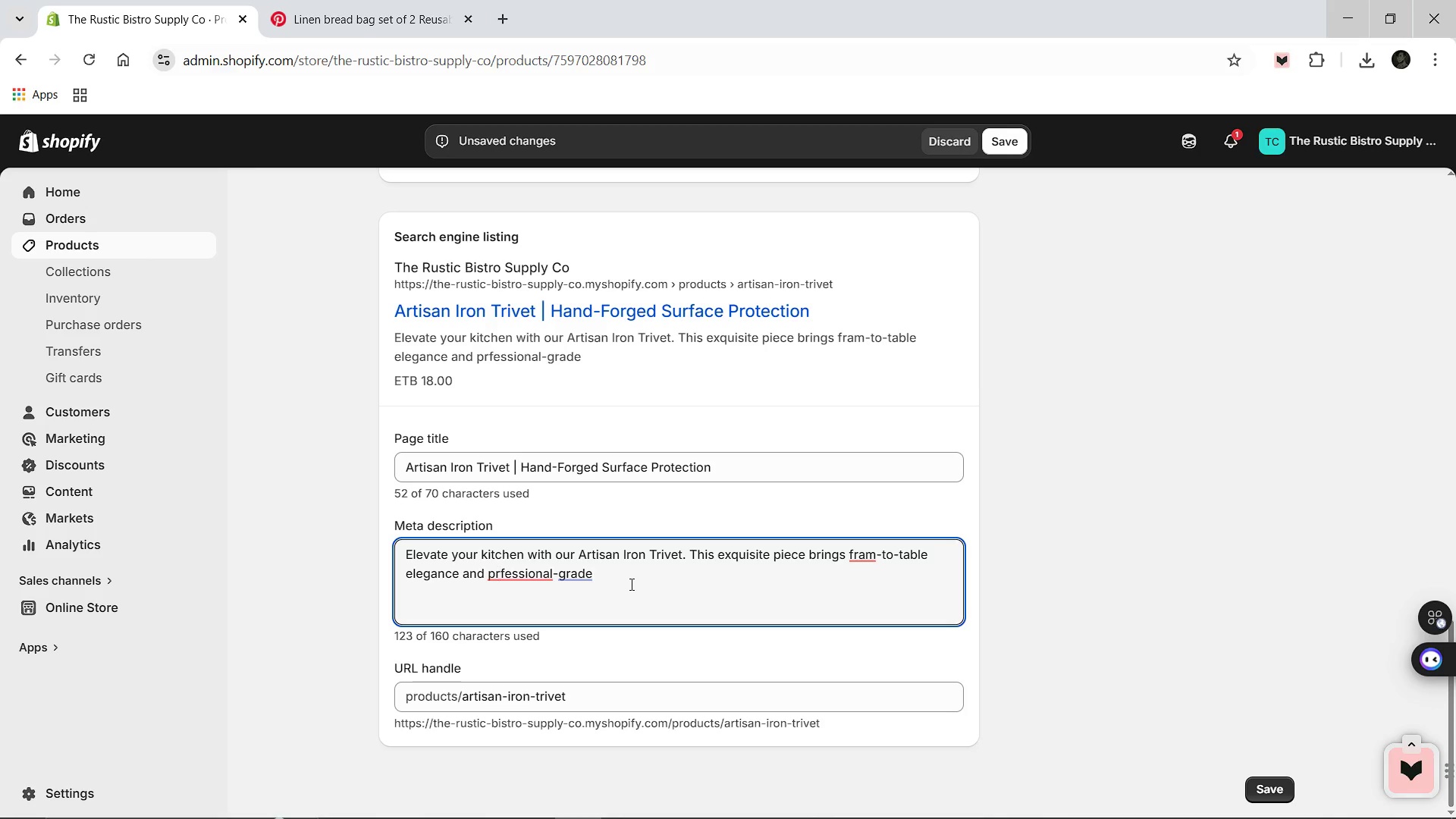 
type(o durability t )
key(Backspace)
type(o eveyr)
key(Backspace)
key(Backspace)
type(ry home chef's bistro.)
 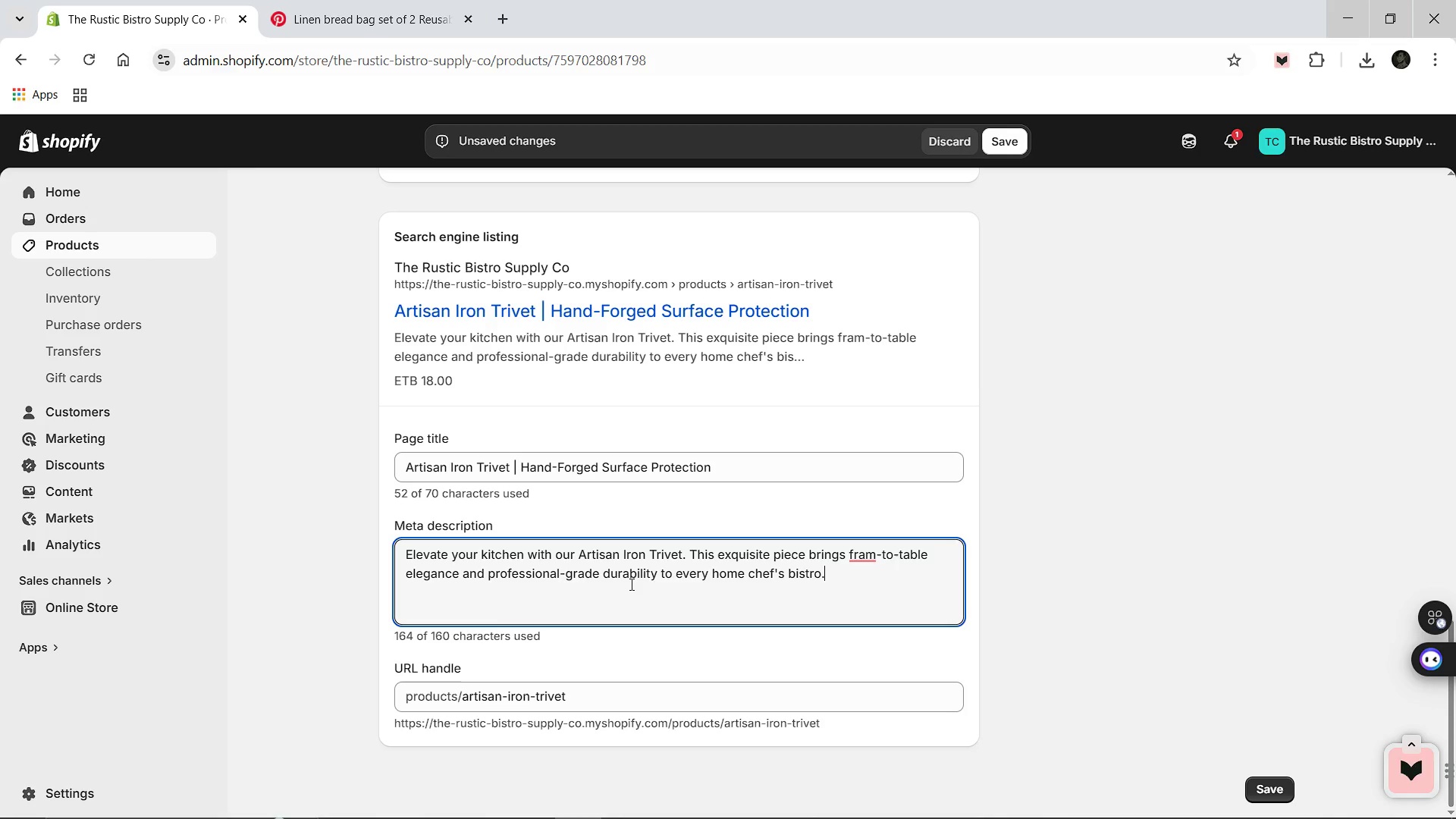 
hold_key(key=ArrowRight, duration=1.06)
 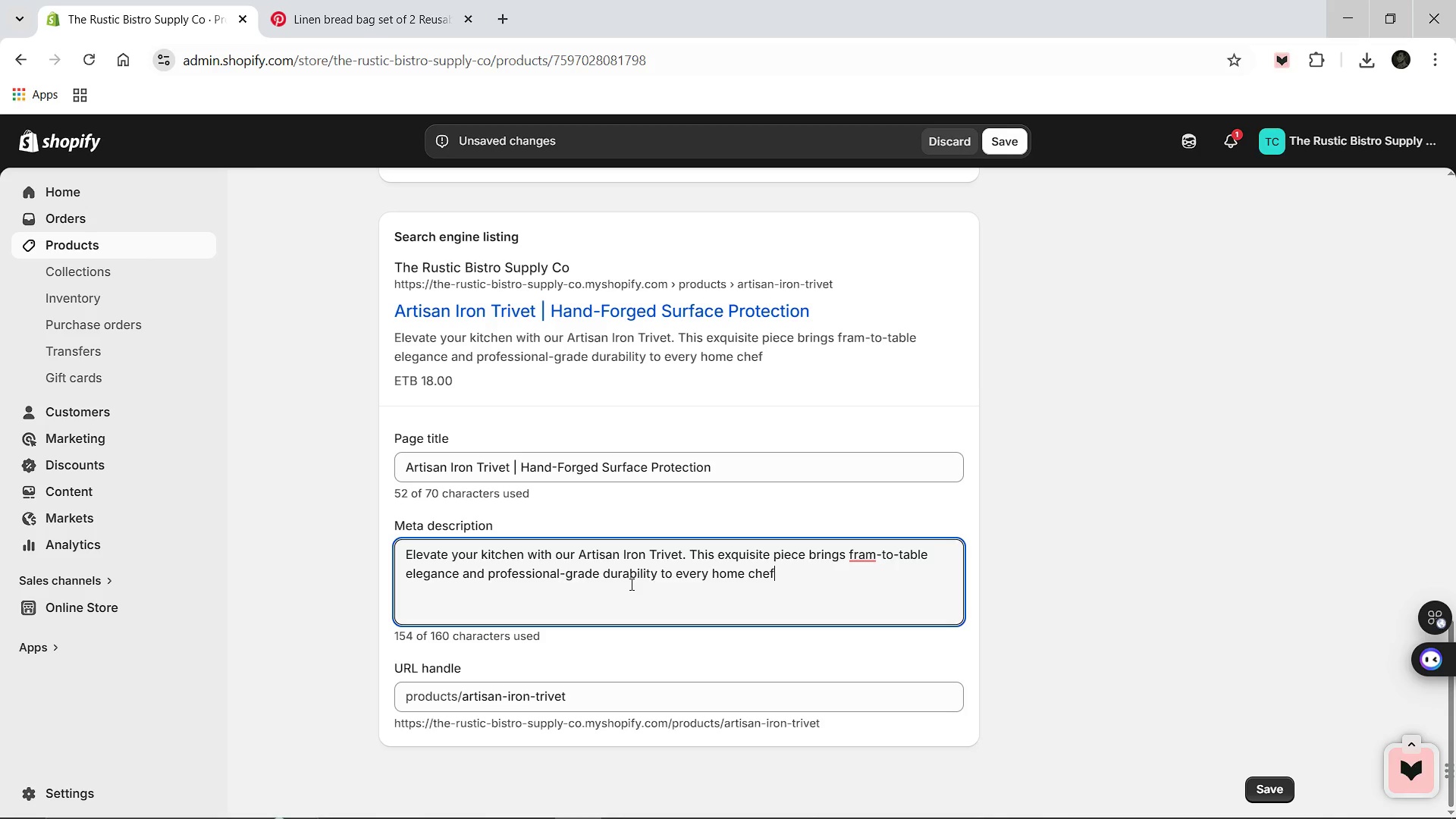 
left_click([861, 557])
 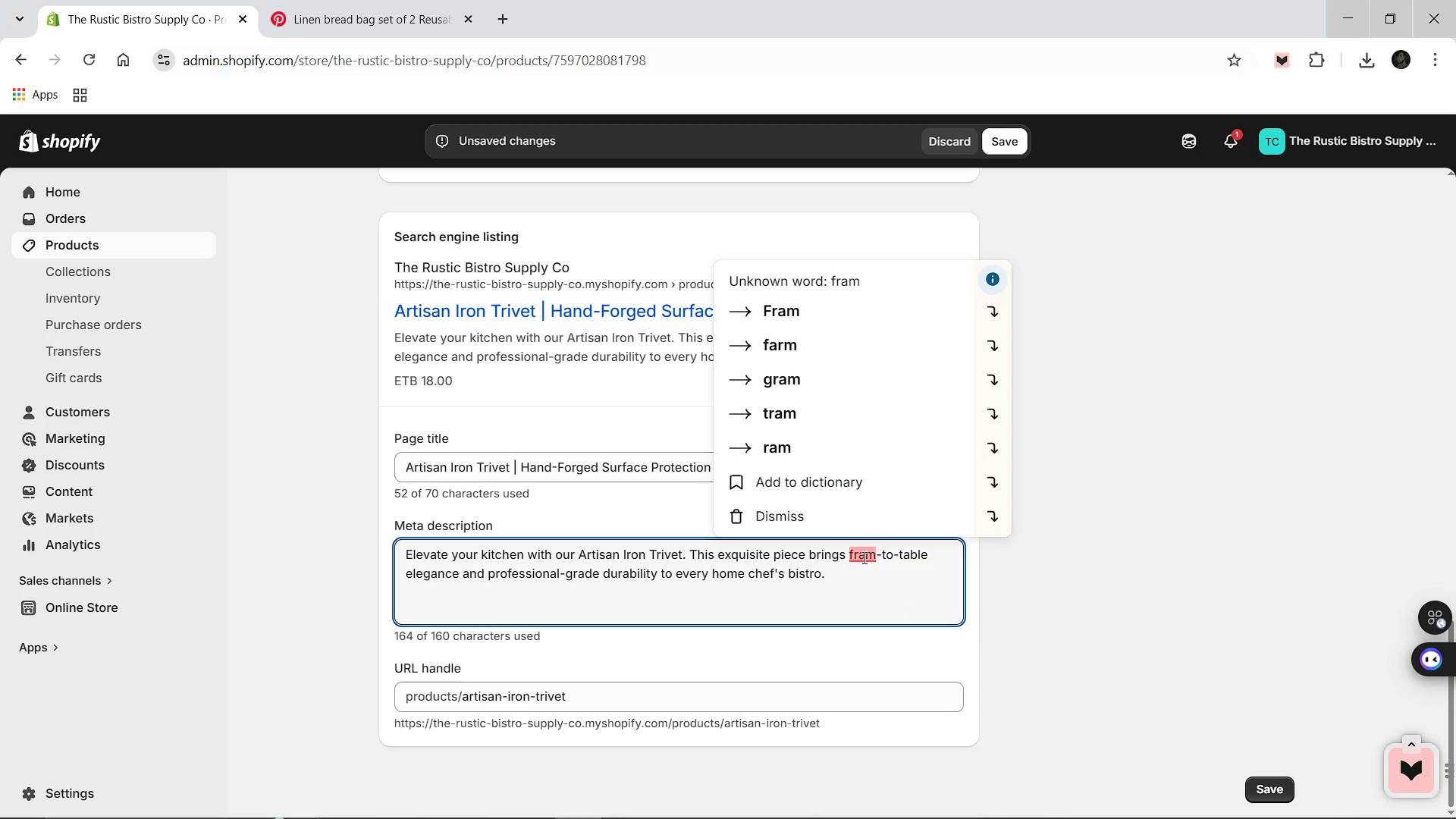 
key(ArrowRight)
 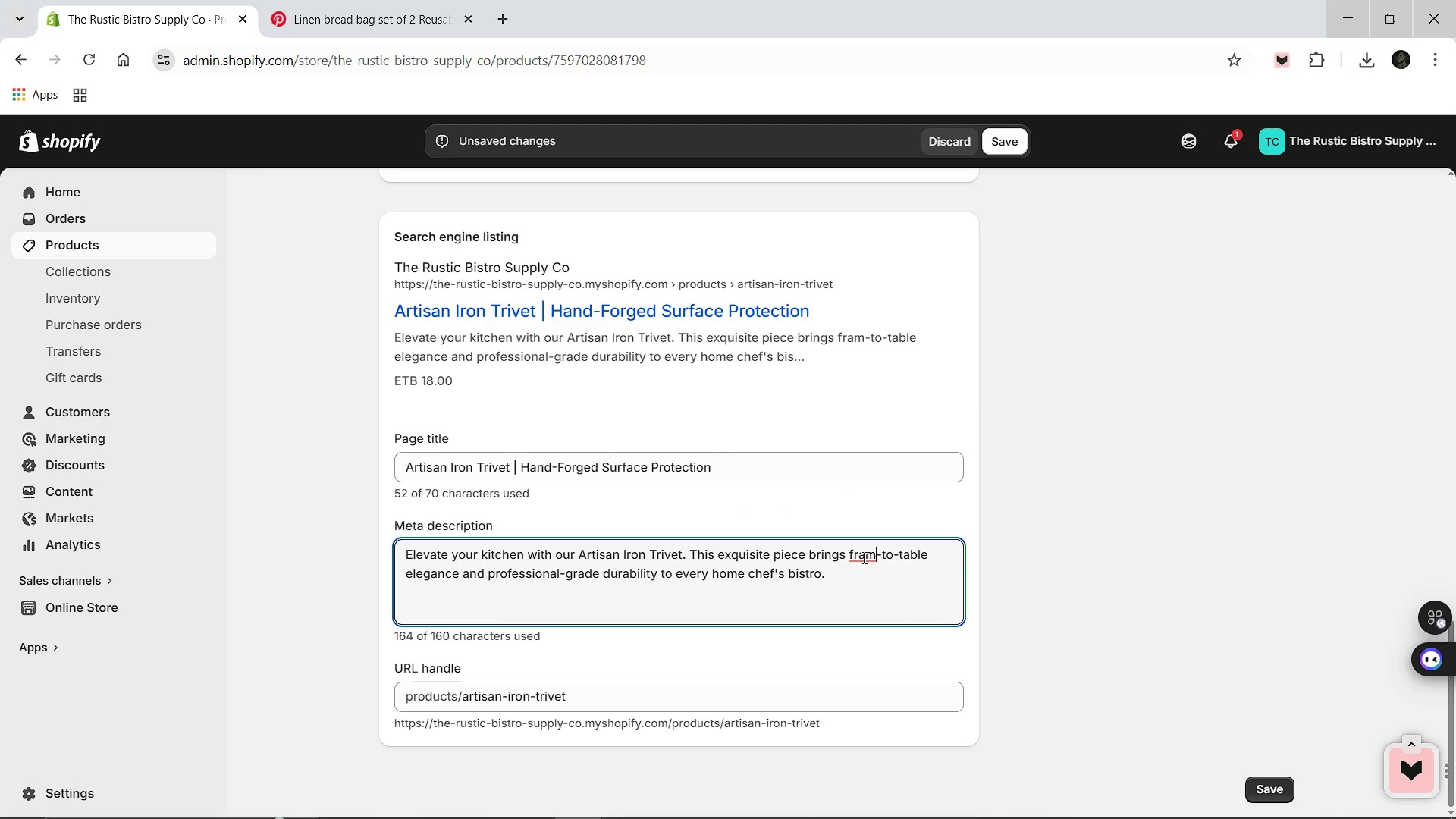 
key(ArrowRight)
 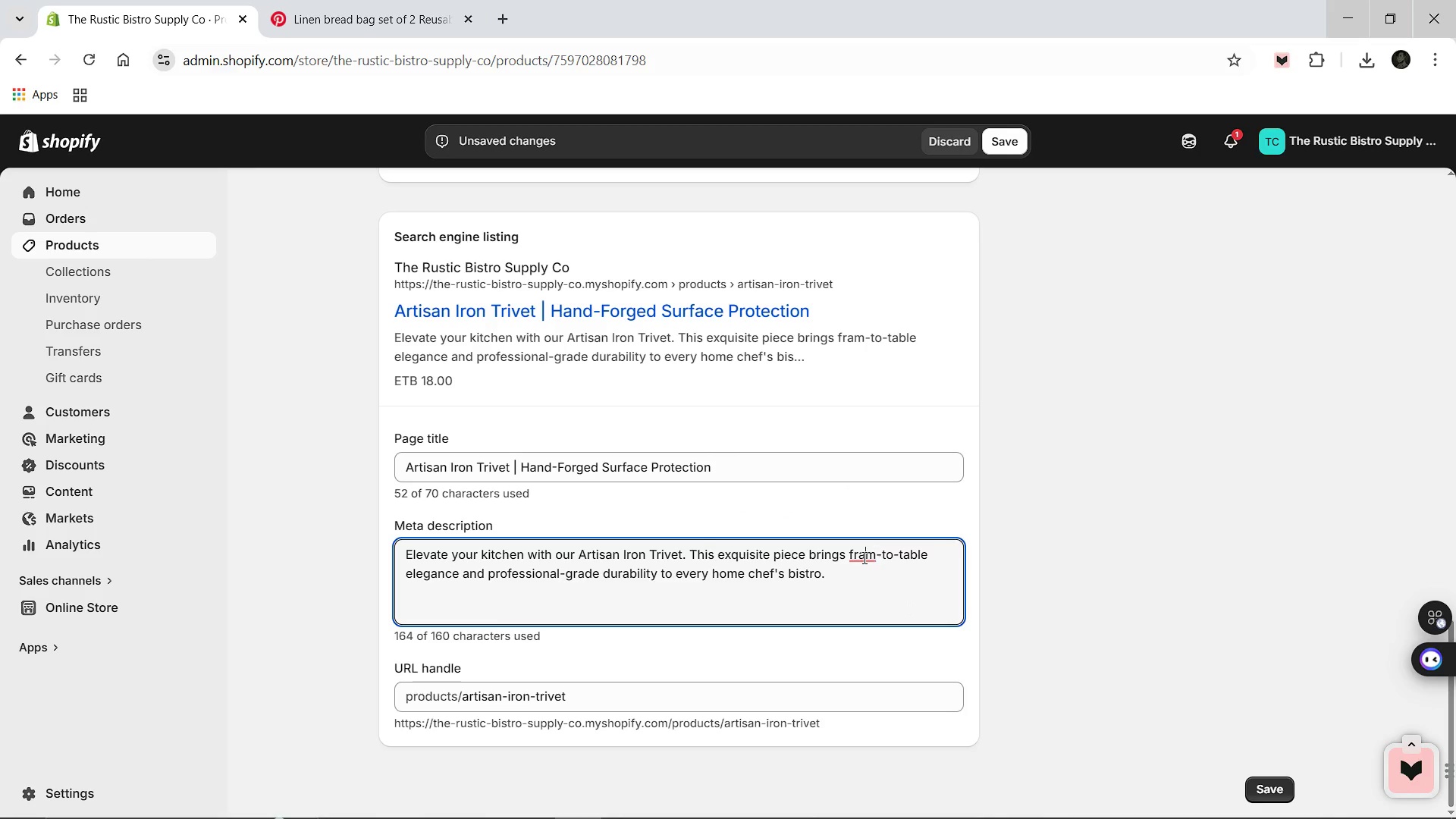 
key(ArrowLeft)
 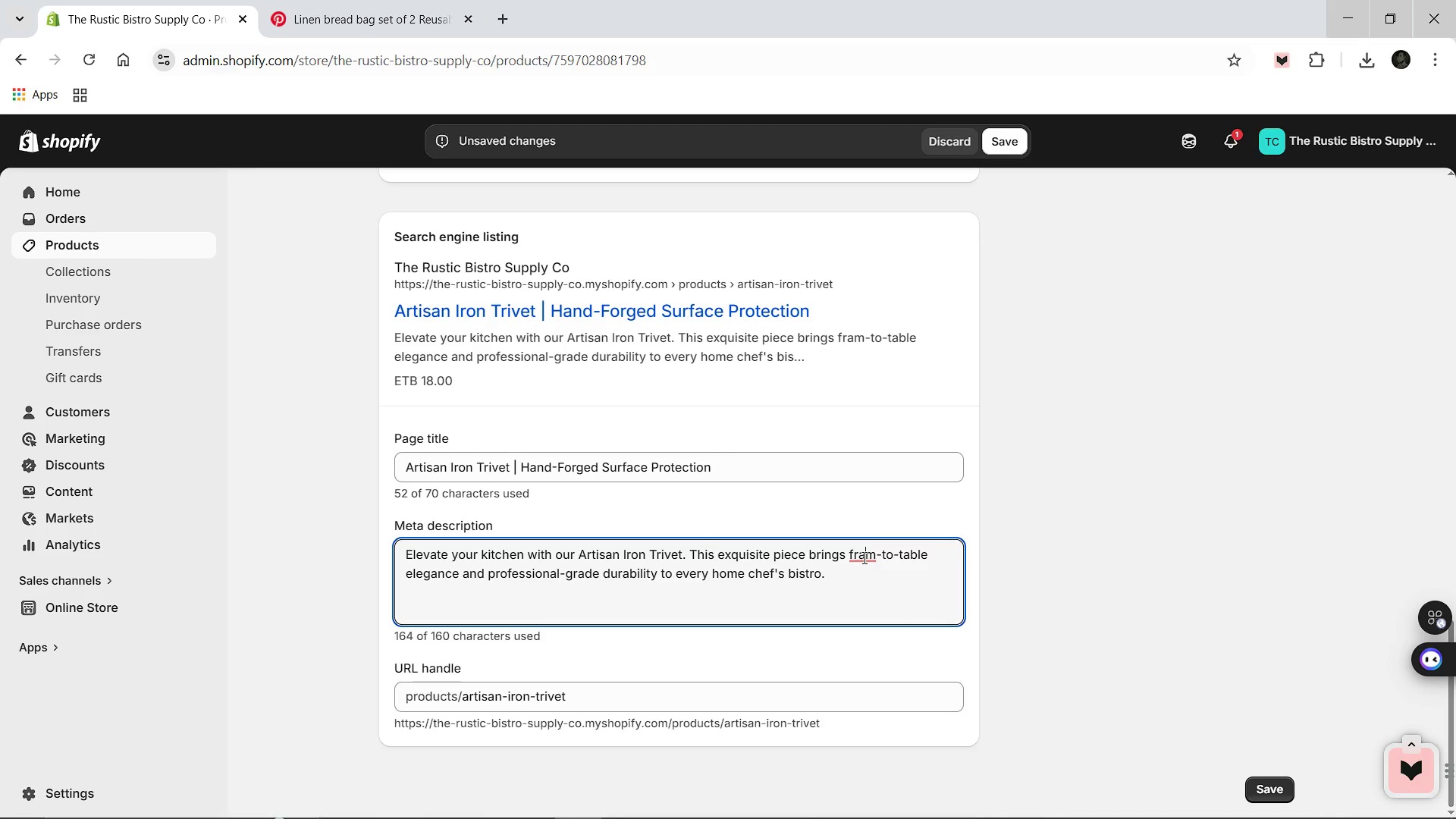 
key(Backspace)
key(Backspace)
type(ar)
 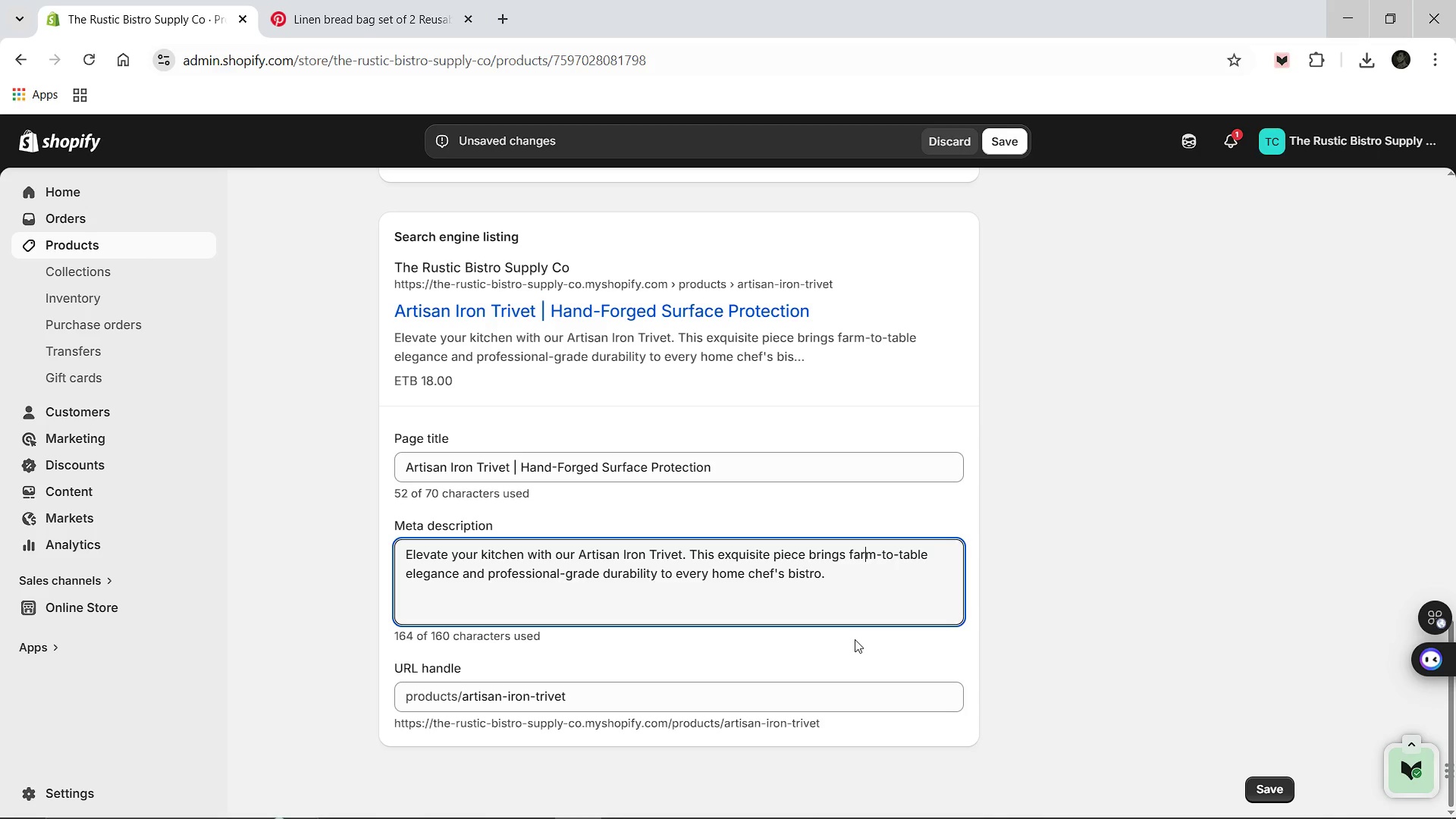 
scroll: coordinate [868, 477], scroll_direction: up, amount: 10.0
 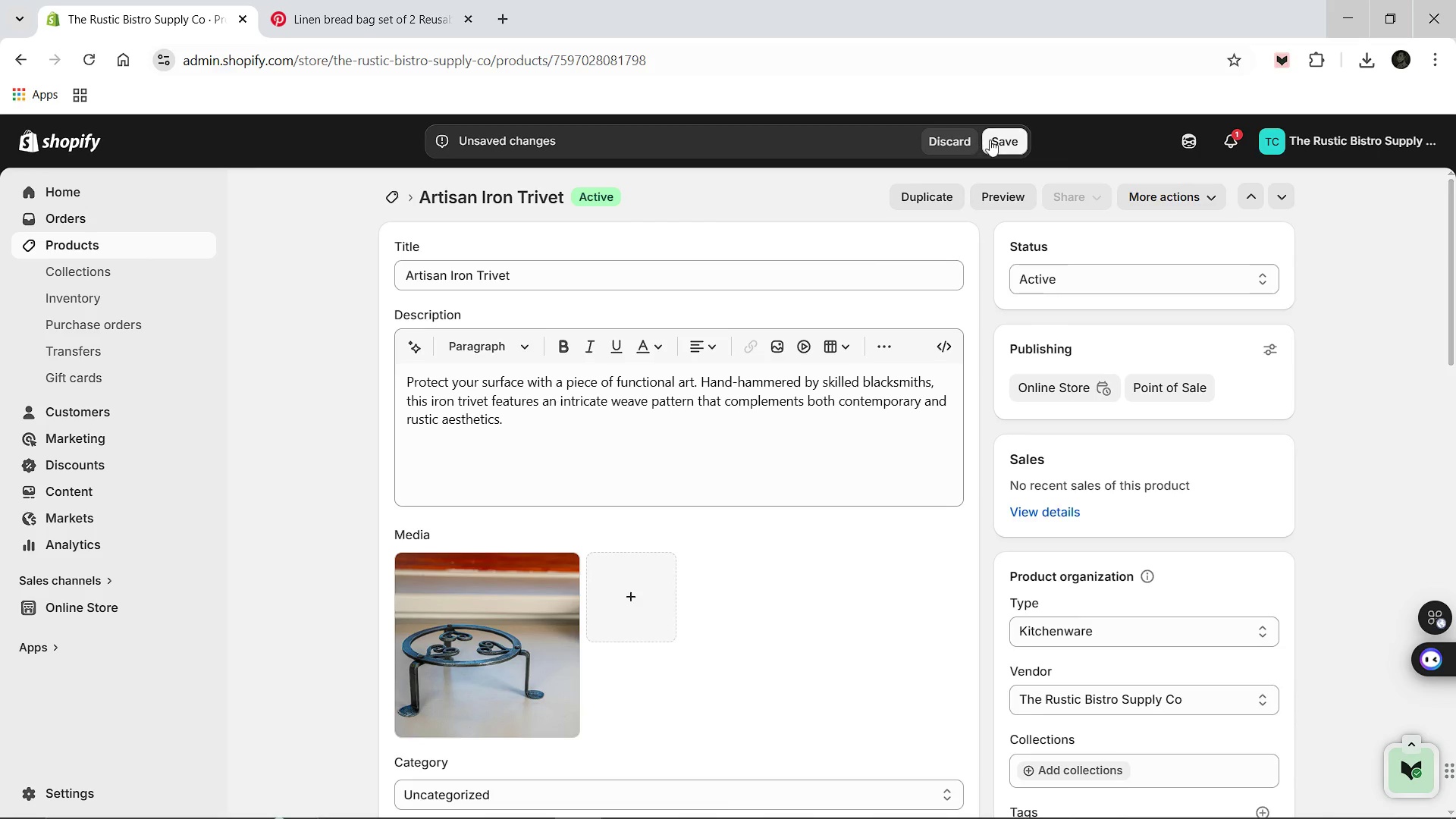 
left_click([990, 140])
 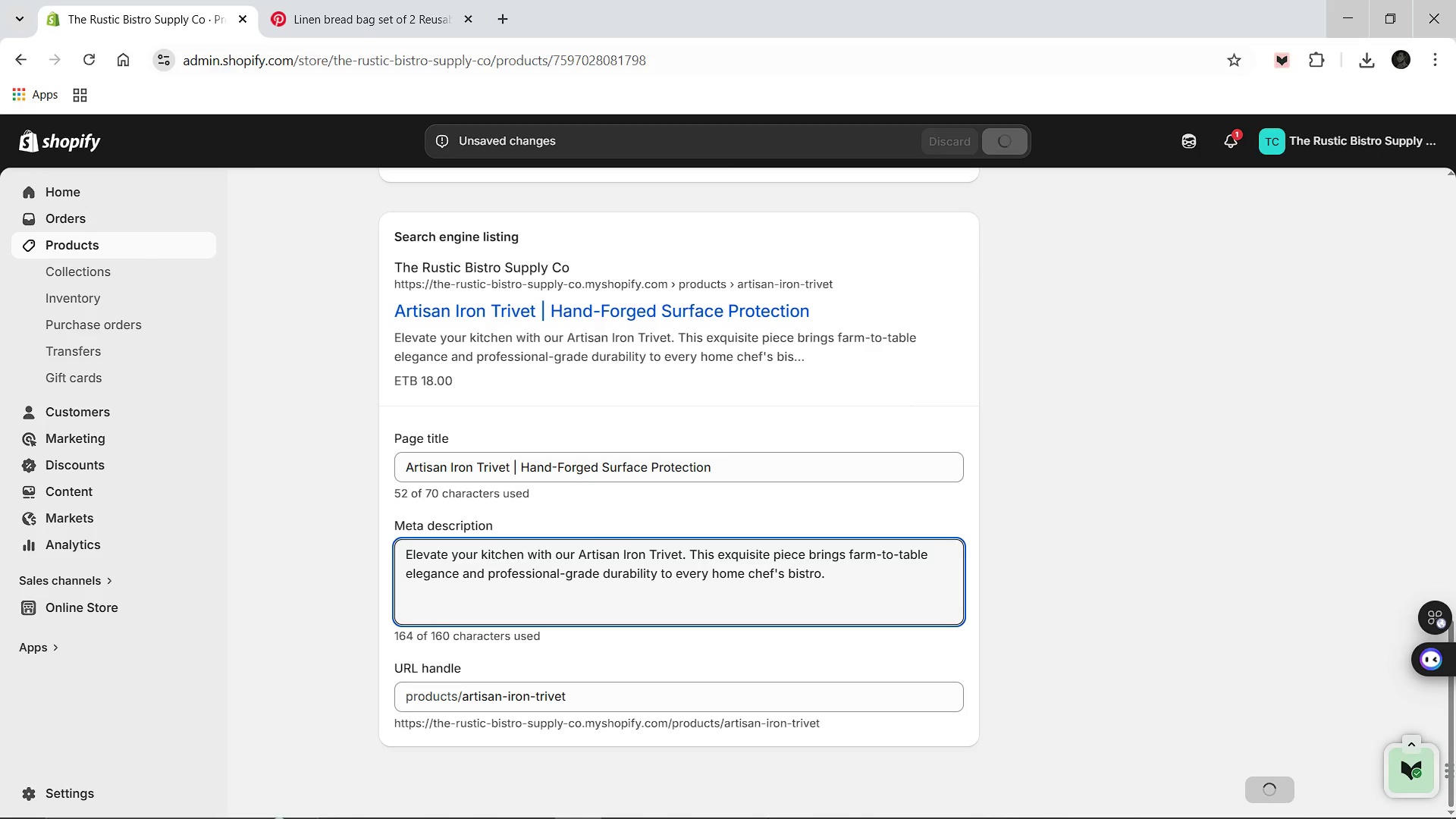 
wait(5.75)
 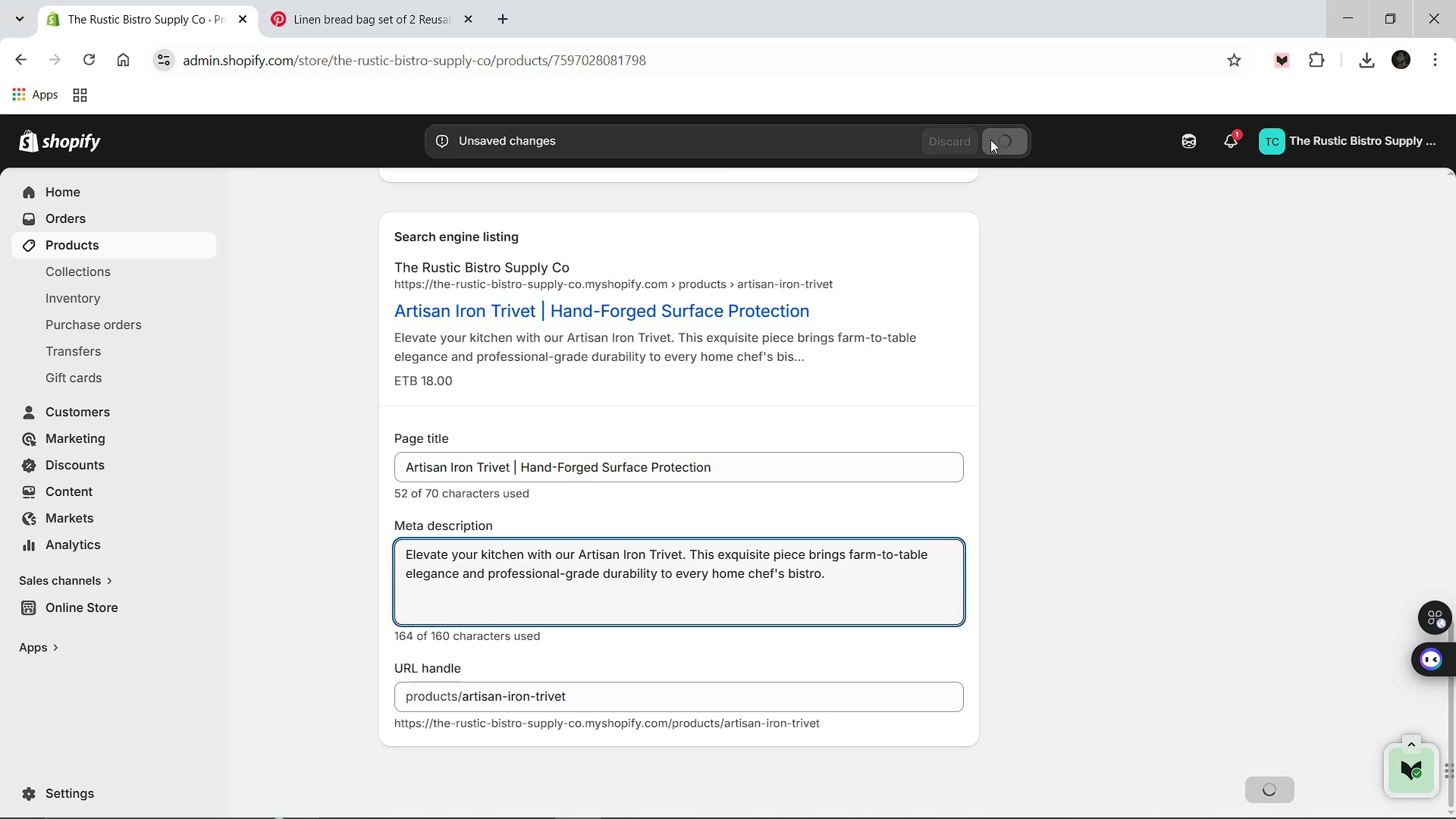 
left_click([711, 811])